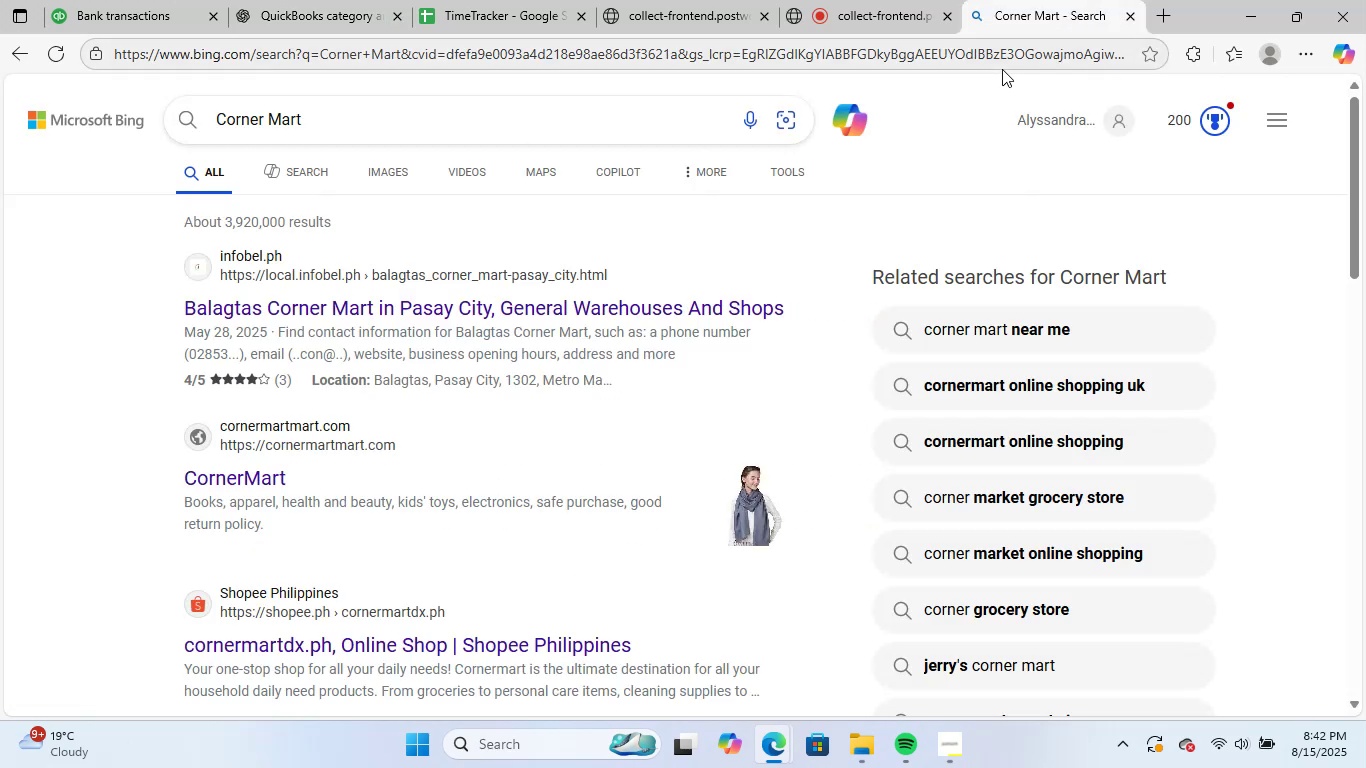 
key(Control+ControlLeft)
 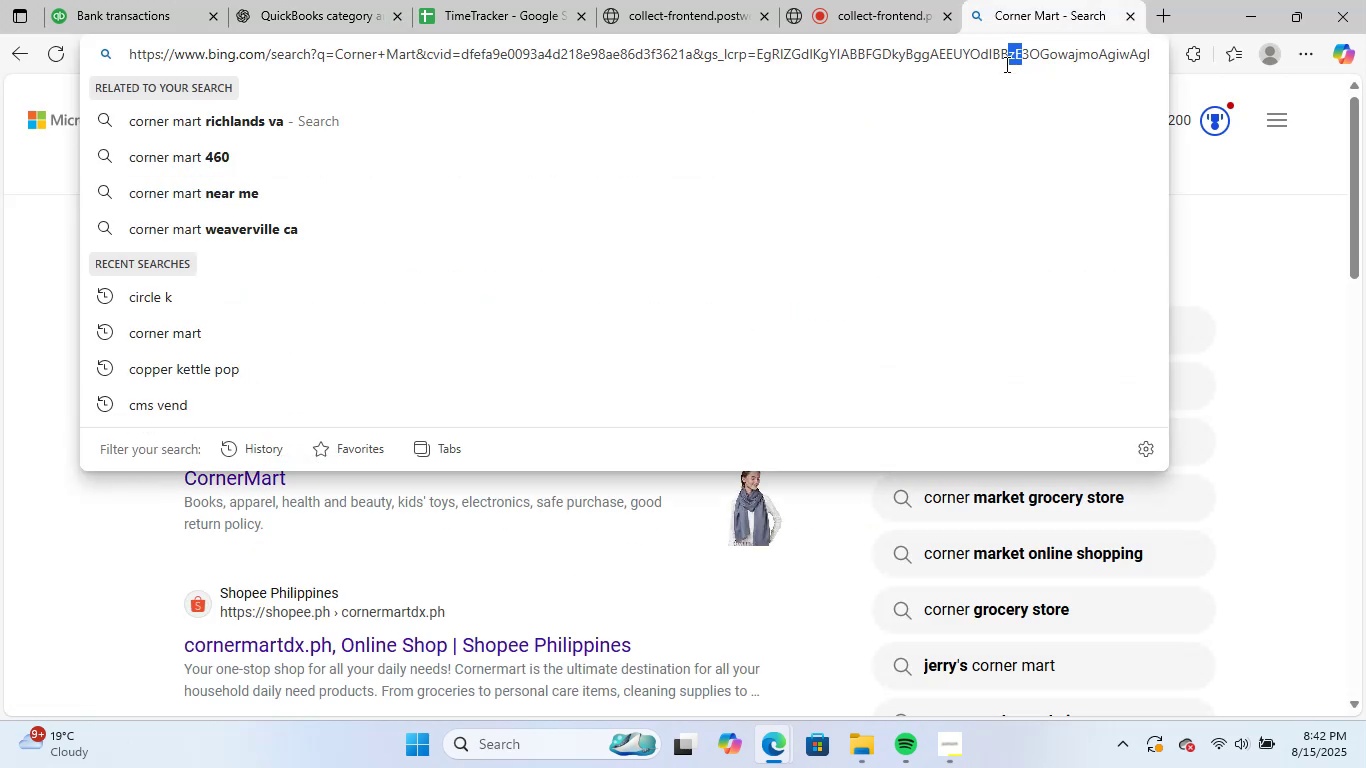 
key(Control+V)
 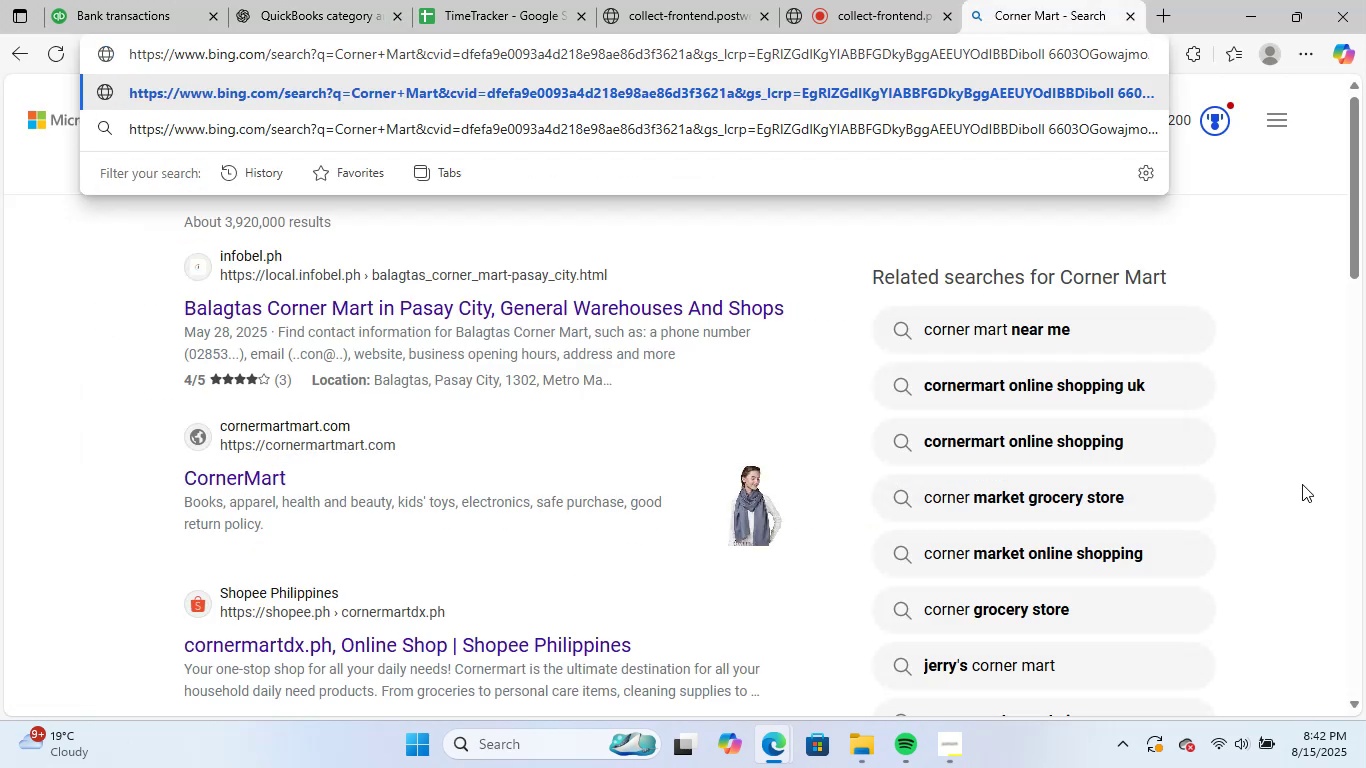 
left_click_drag(start_coordinate=[1279, 286], to_coordinate=[1274, 284])
 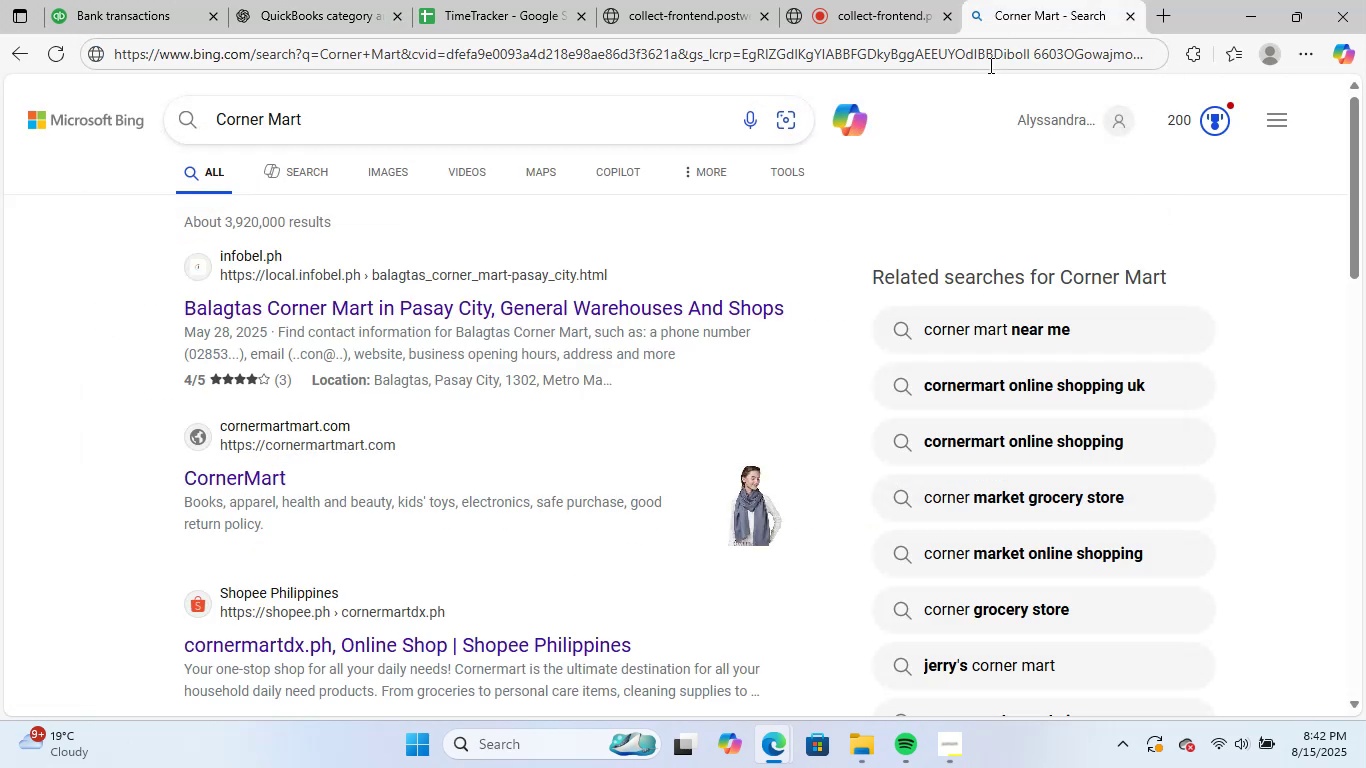 
double_click([989, 65])
 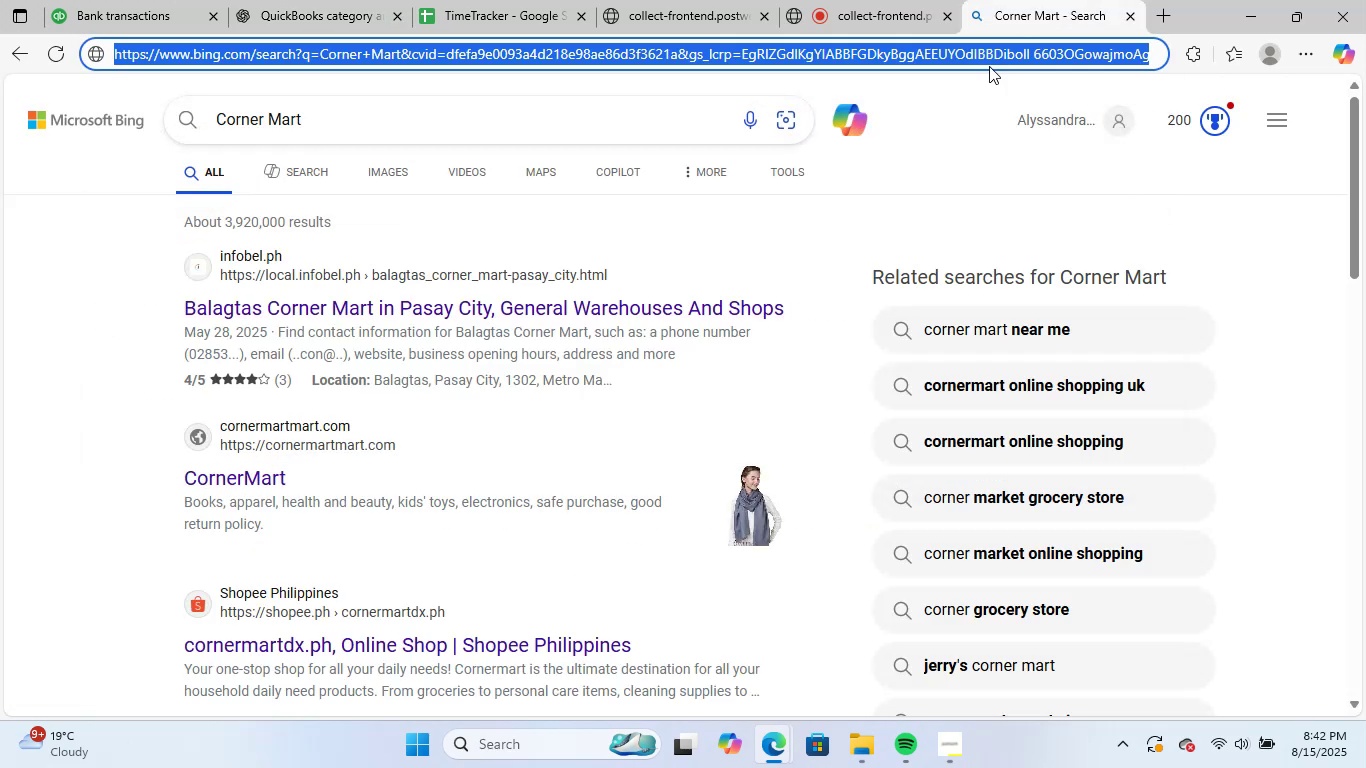 
key(Control+ControlLeft)
 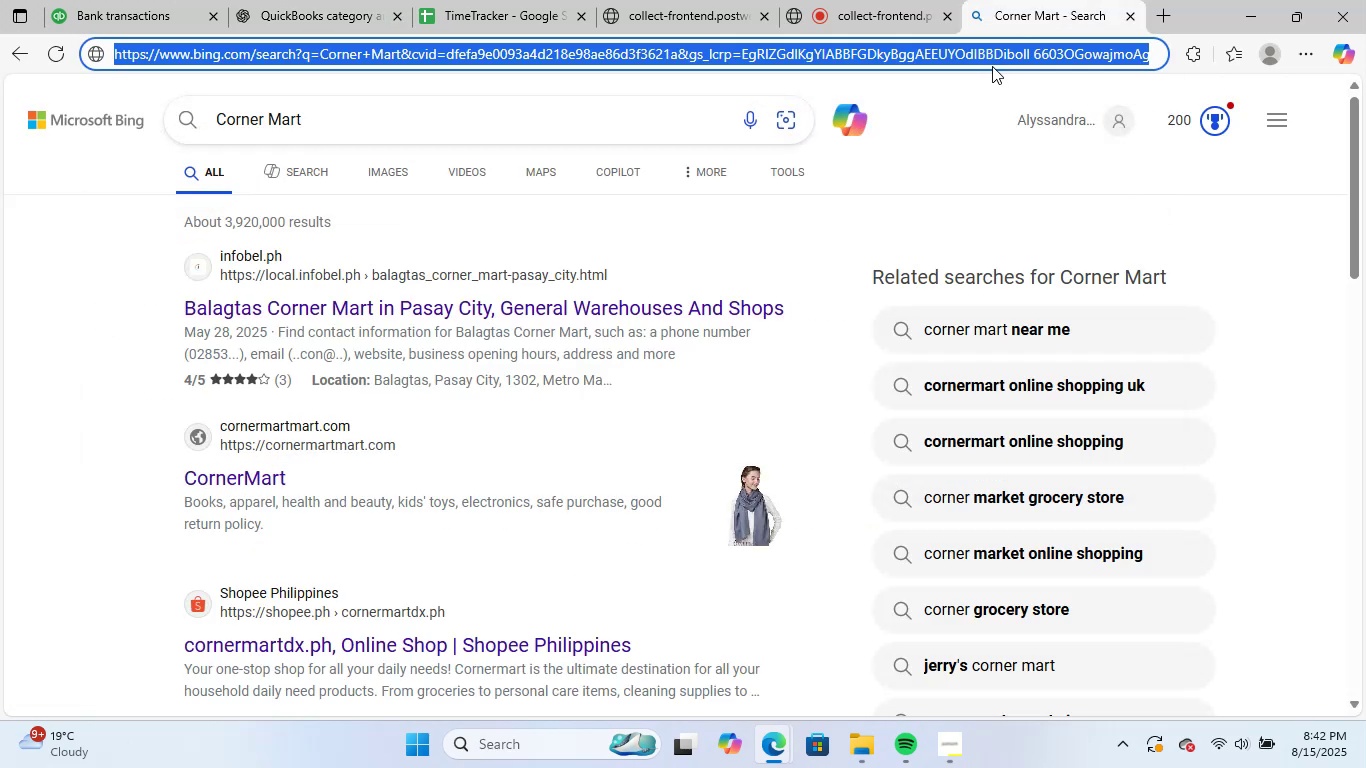 
key(Control+V)
 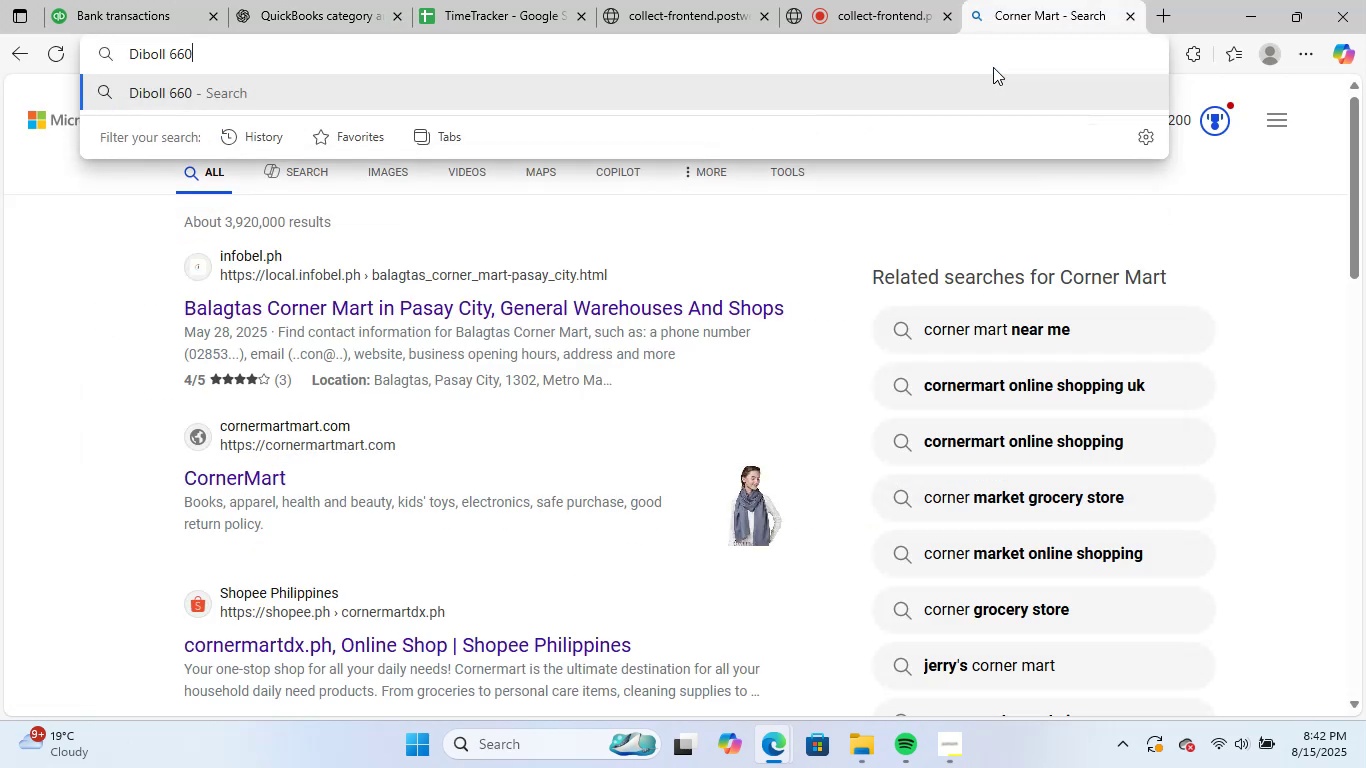 
key(NumpadEnter)
 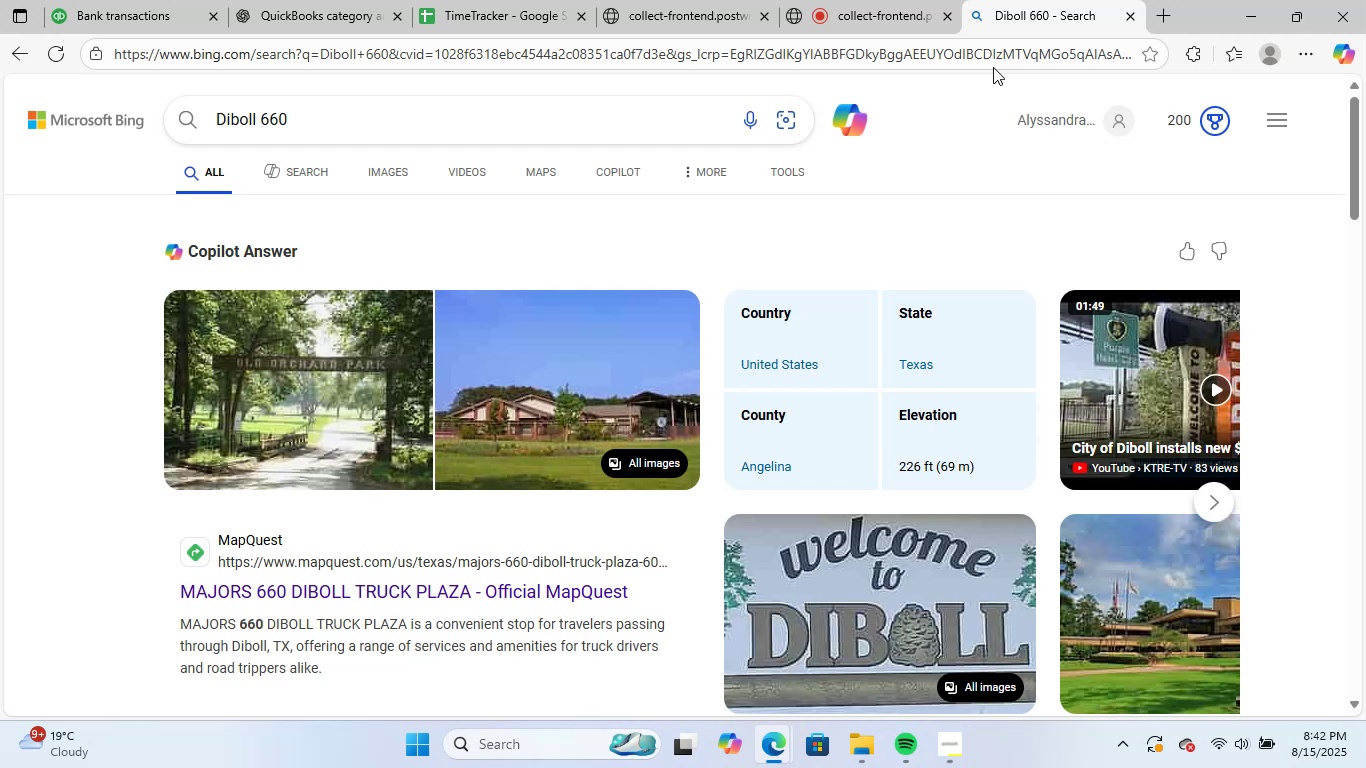 
scroll: coordinate [867, 301], scroll_direction: down, amount: 3.0
 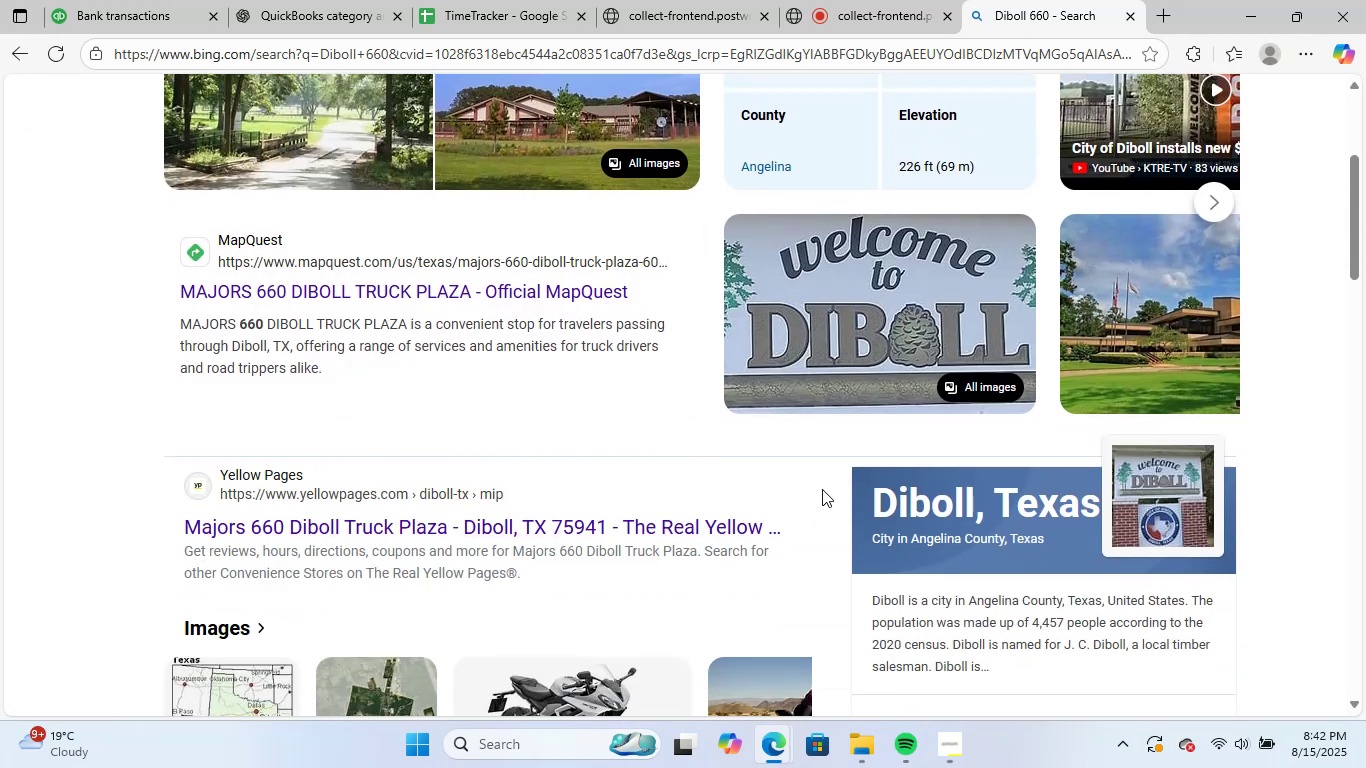 
wait(5.74)
 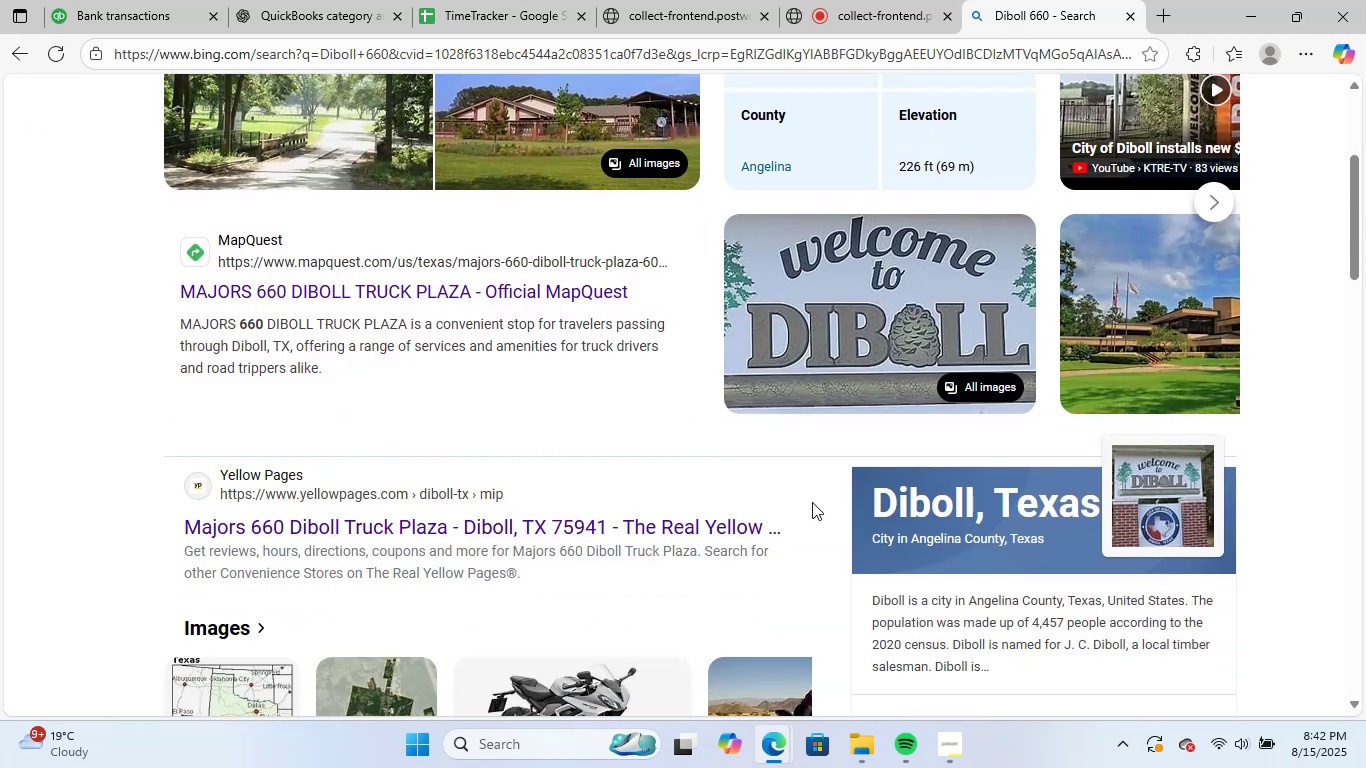 
scroll: coordinate [1054, 621], scroll_direction: down, amount: 1.0
 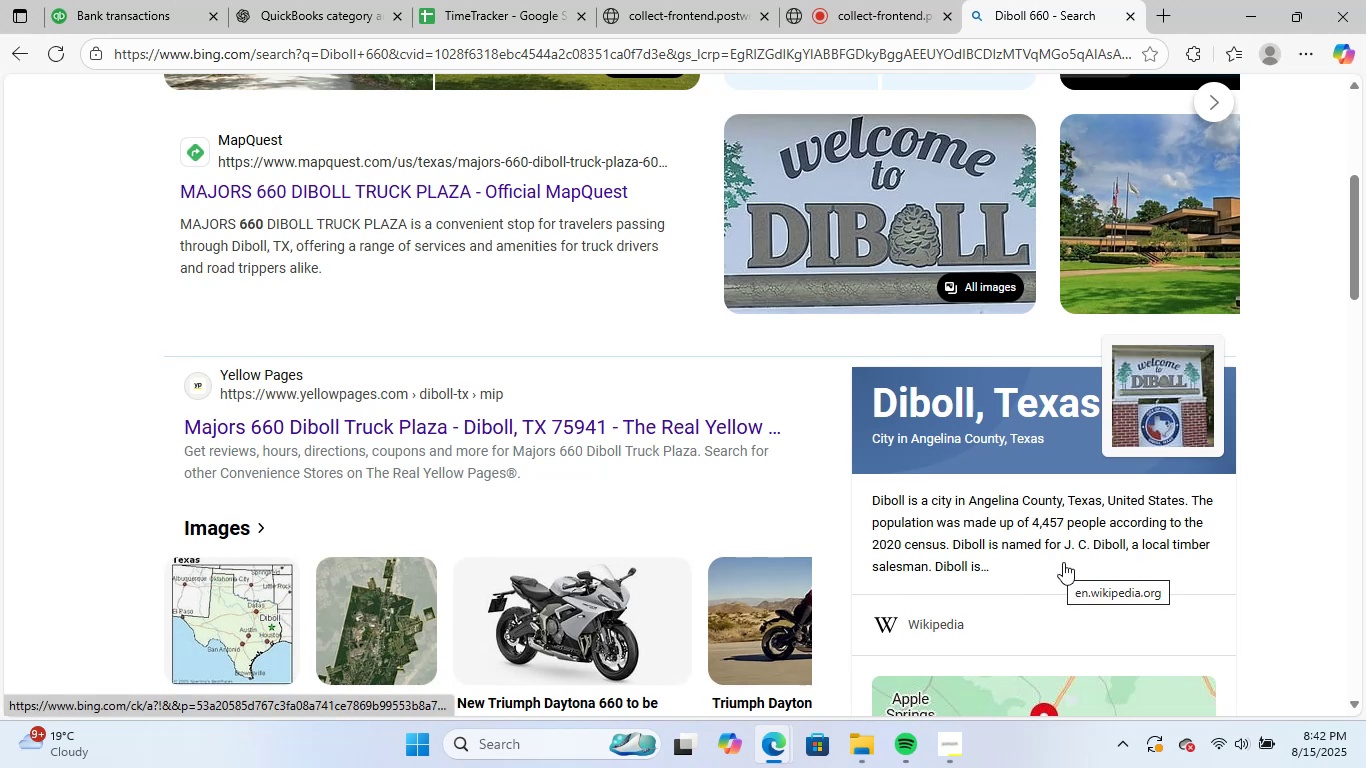 
wait(8.23)
 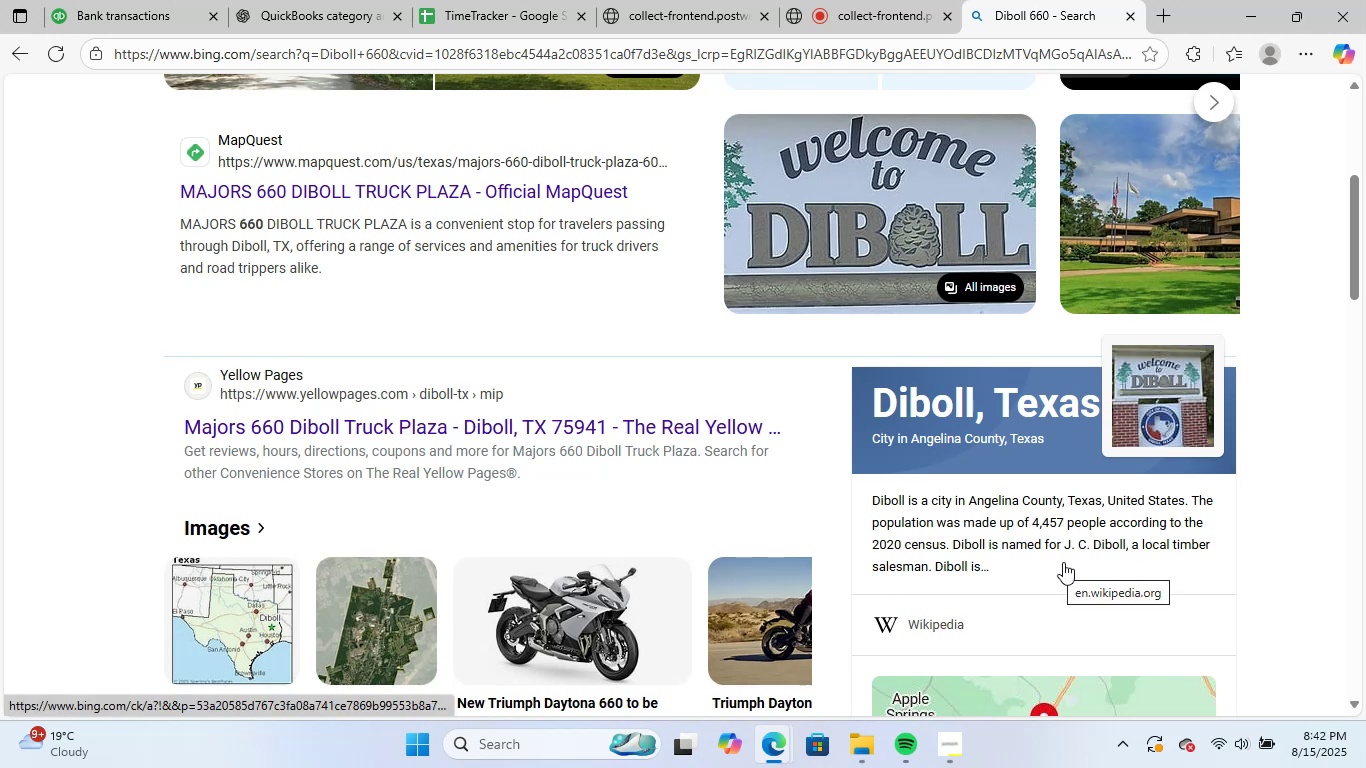 
scroll: coordinate [973, 568], scroll_direction: down, amount: 4.0
 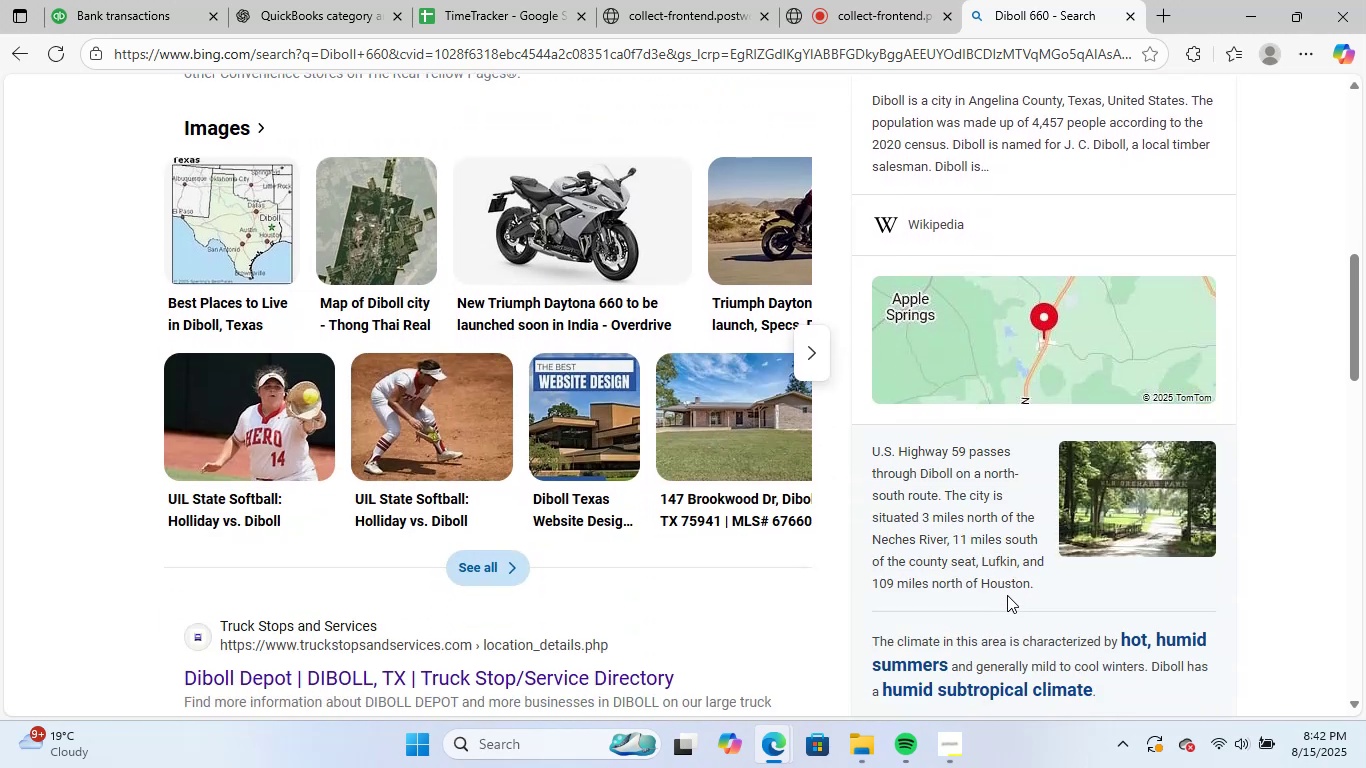 
scroll: coordinate [556, 528], scroll_direction: up, amount: 3.0
 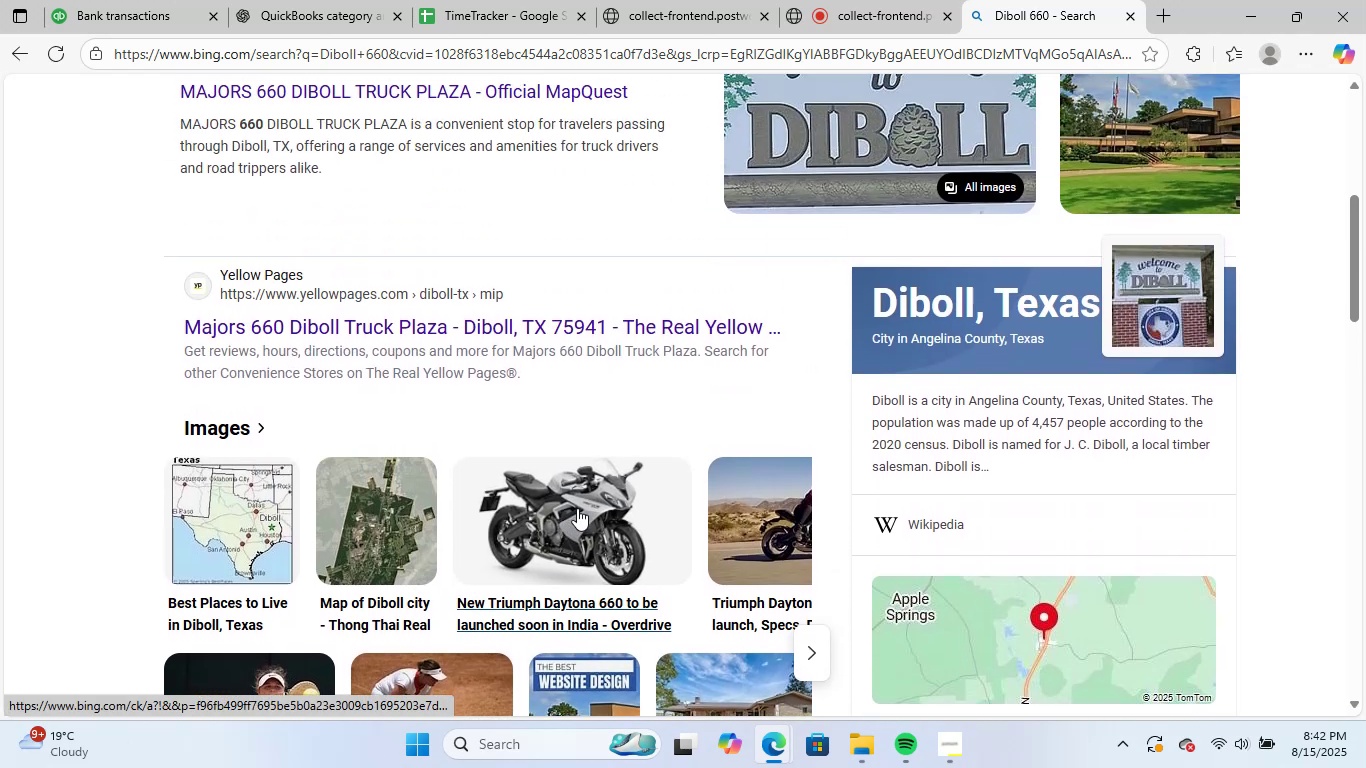 
scroll: coordinate [634, 482], scroll_direction: down, amount: 7.0
 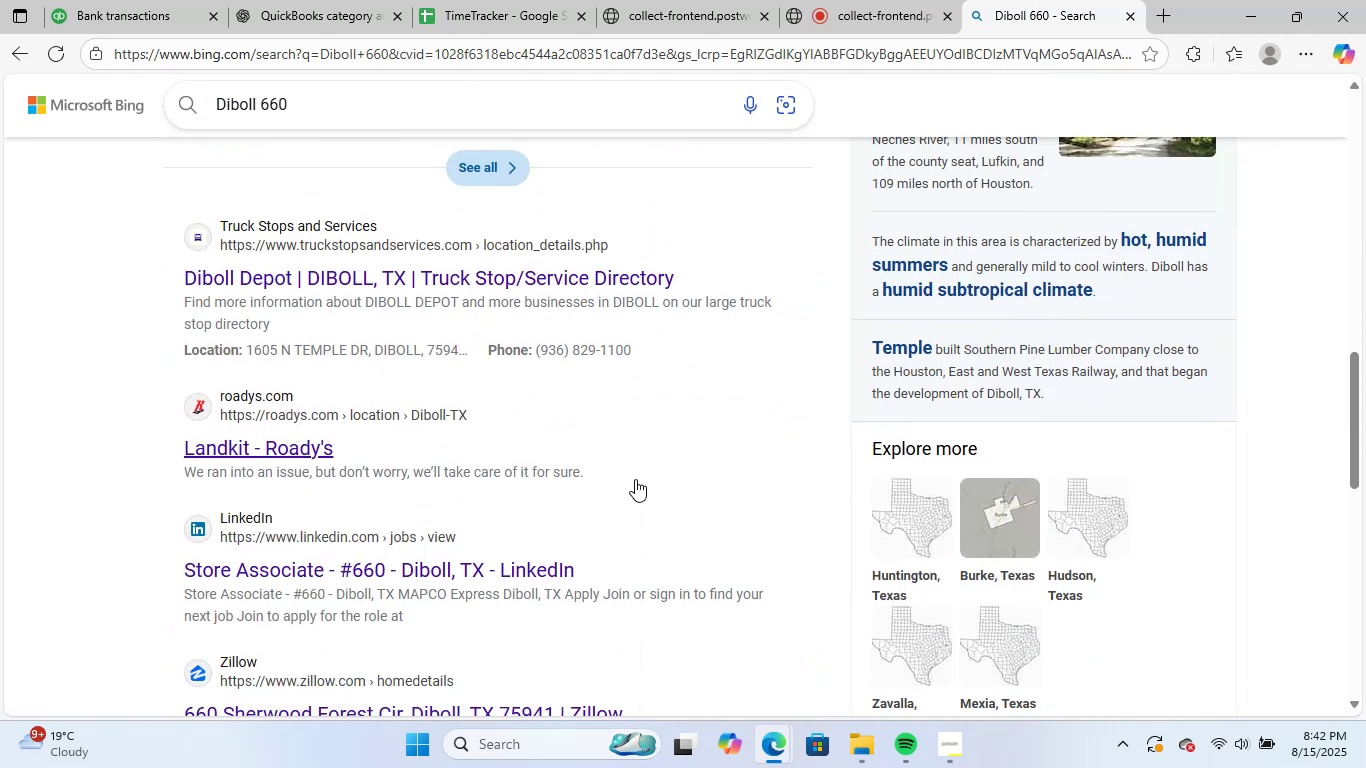 
scroll: coordinate [625, 458], scroll_direction: up, amount: 13.0
 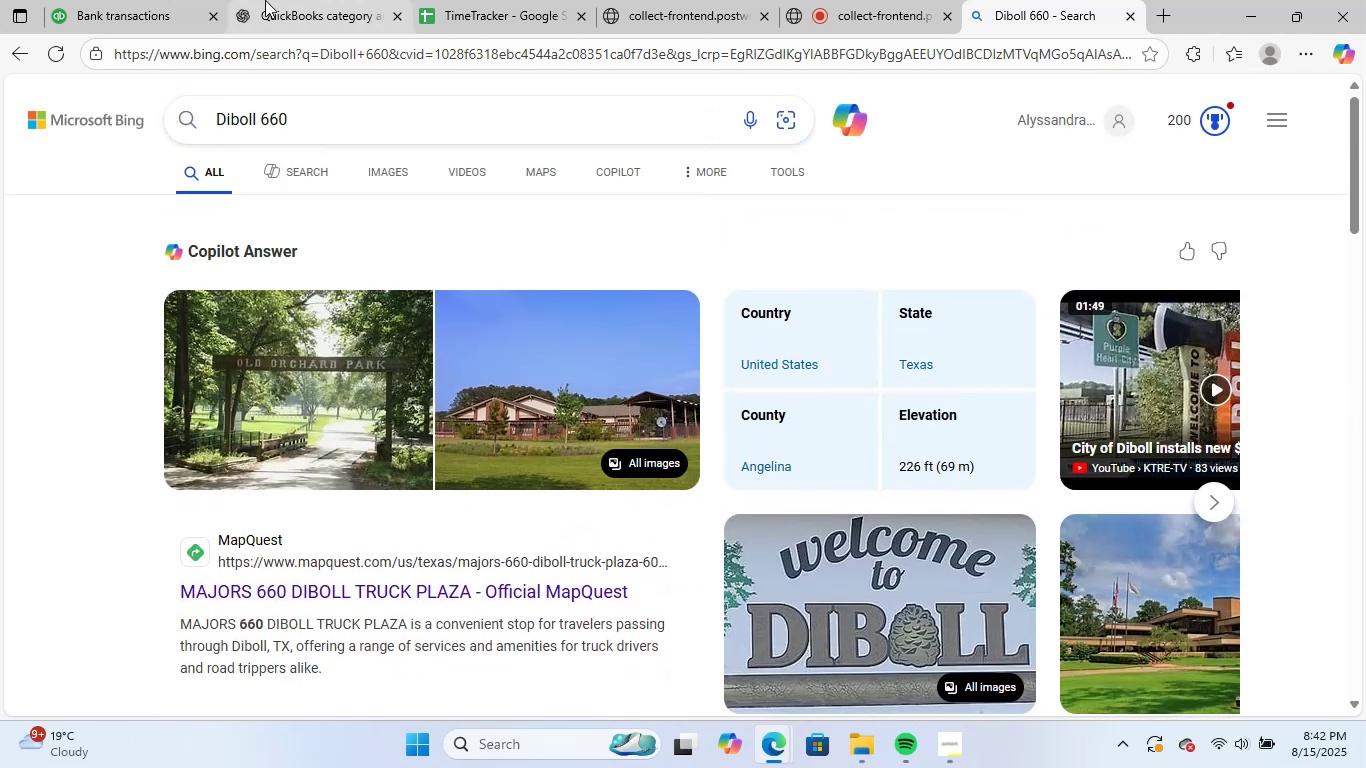 
left_click([265, 0])
 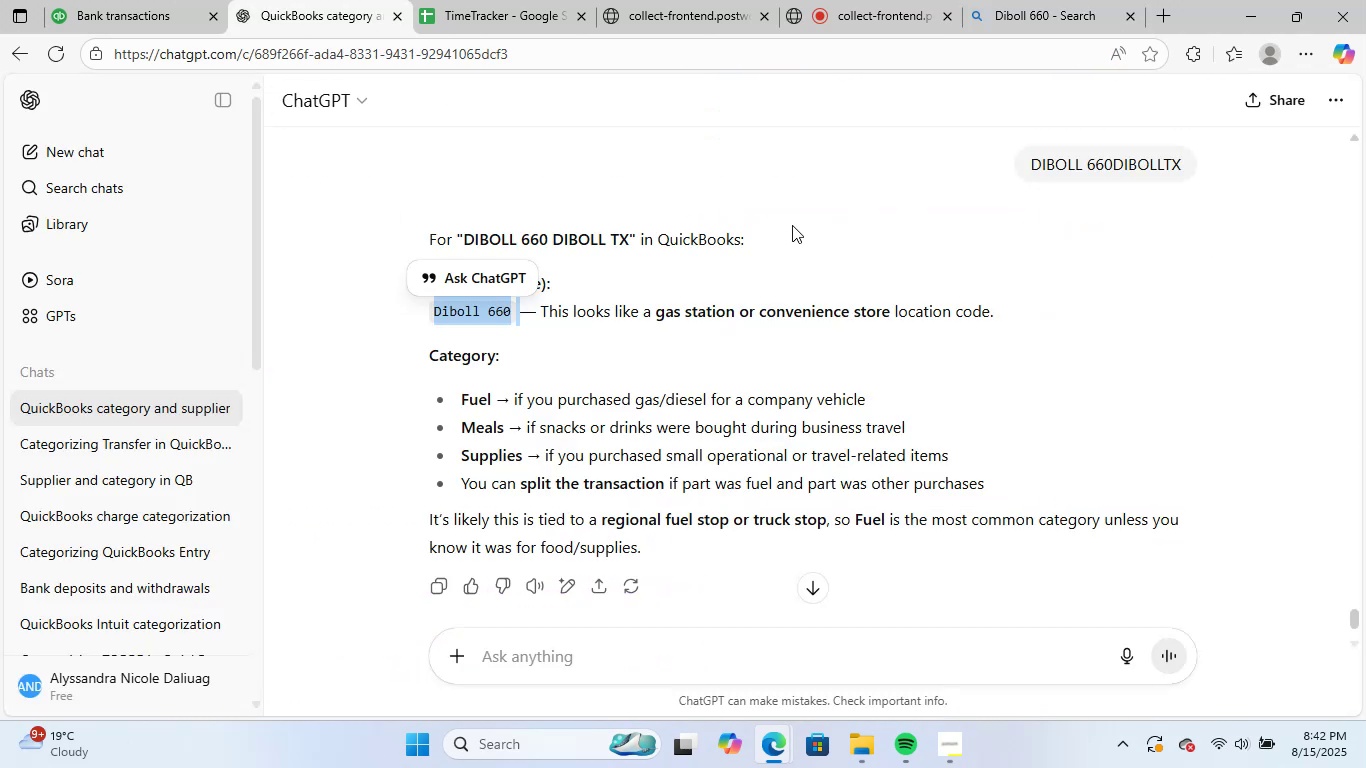 
left_click([809, 227])
 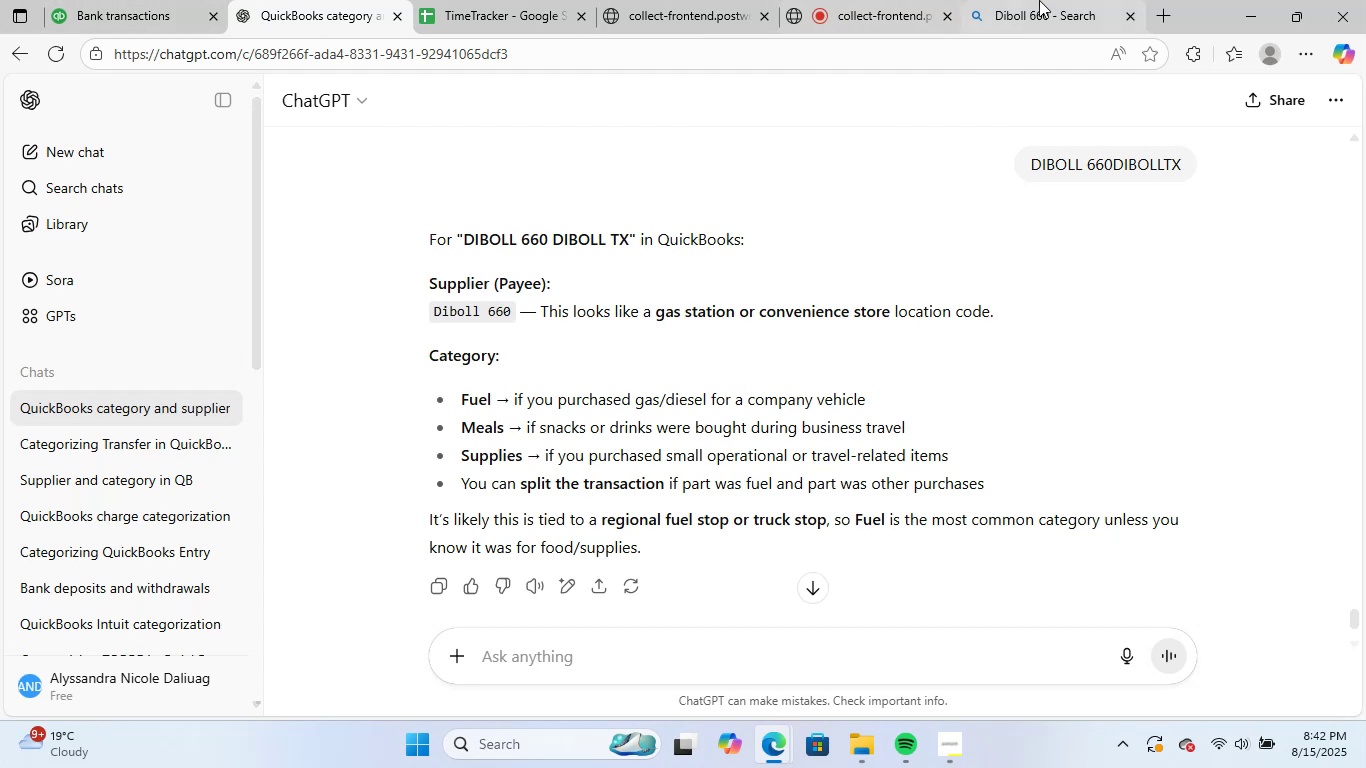 
left_click([95, 0])
 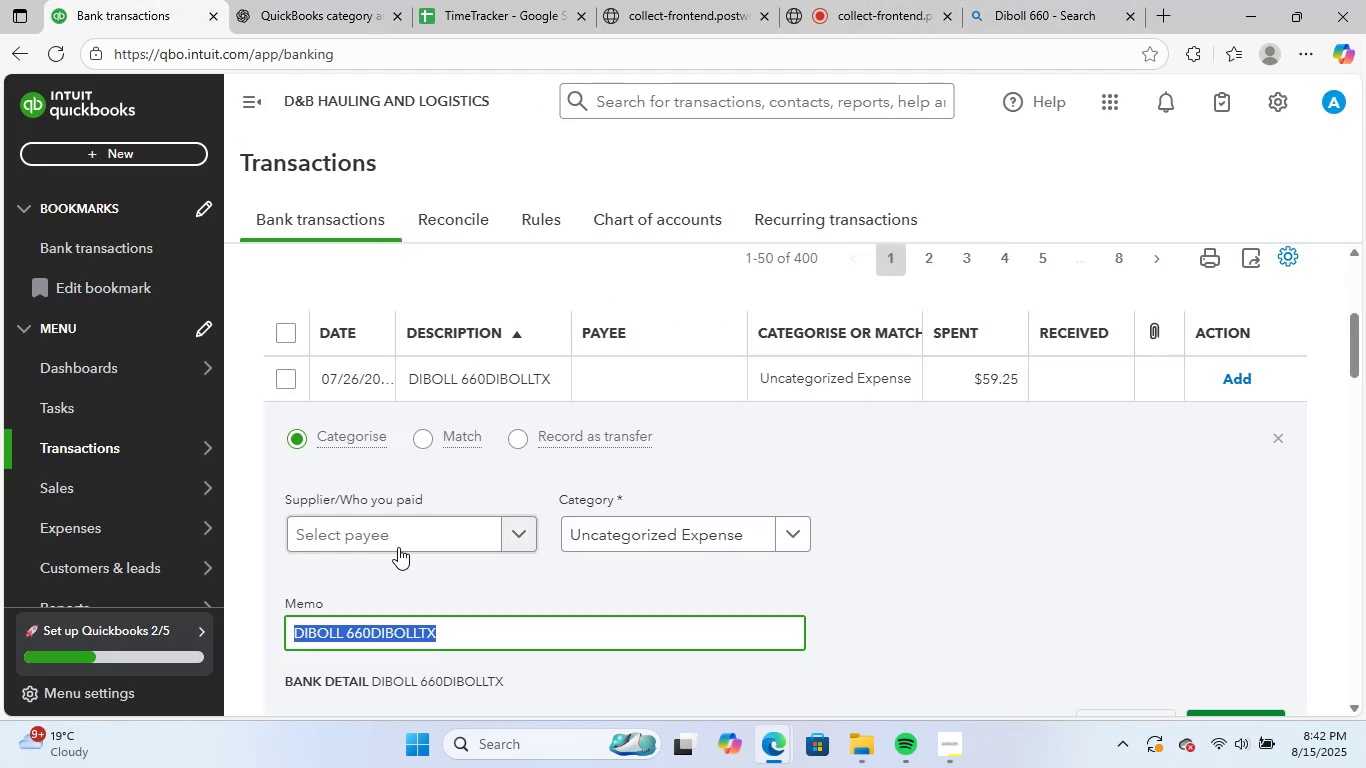 
left_click([409, 530])
 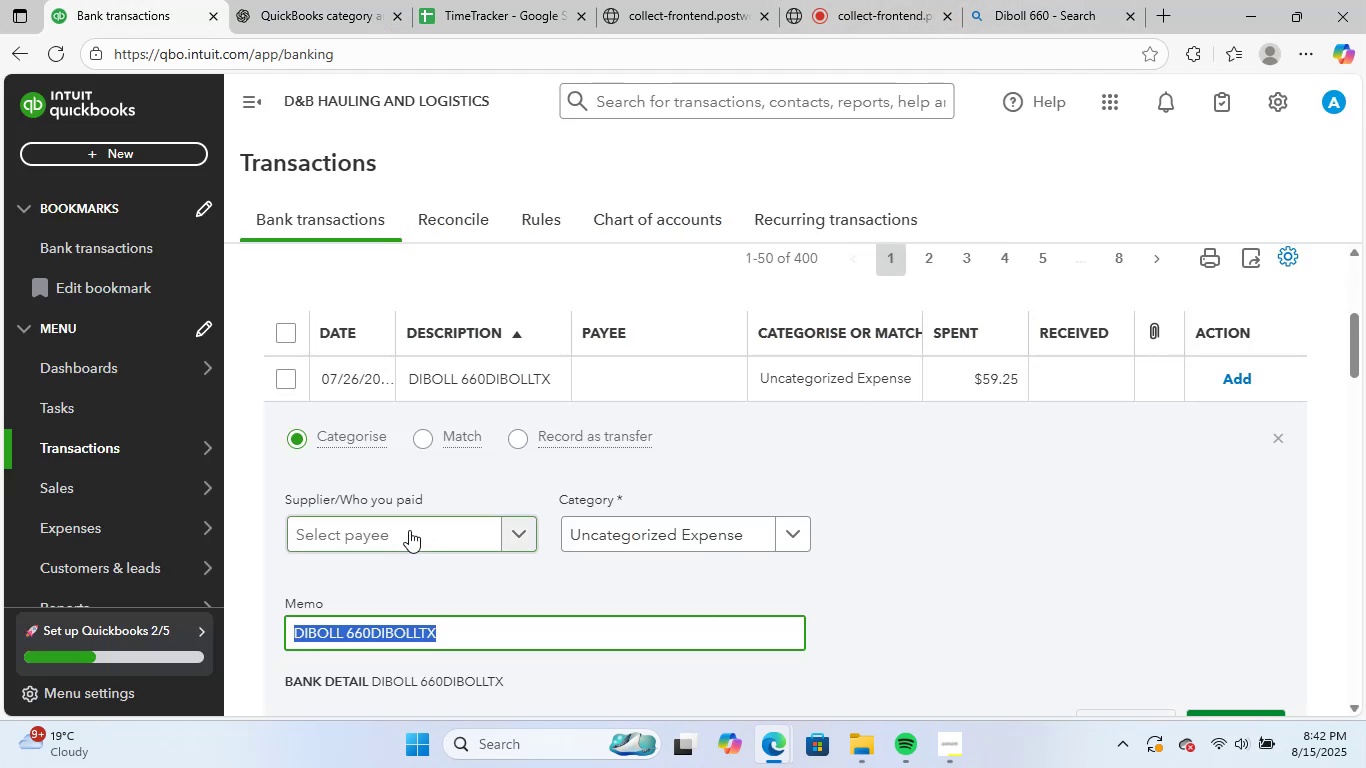 
key(Control+ControlLeft)
 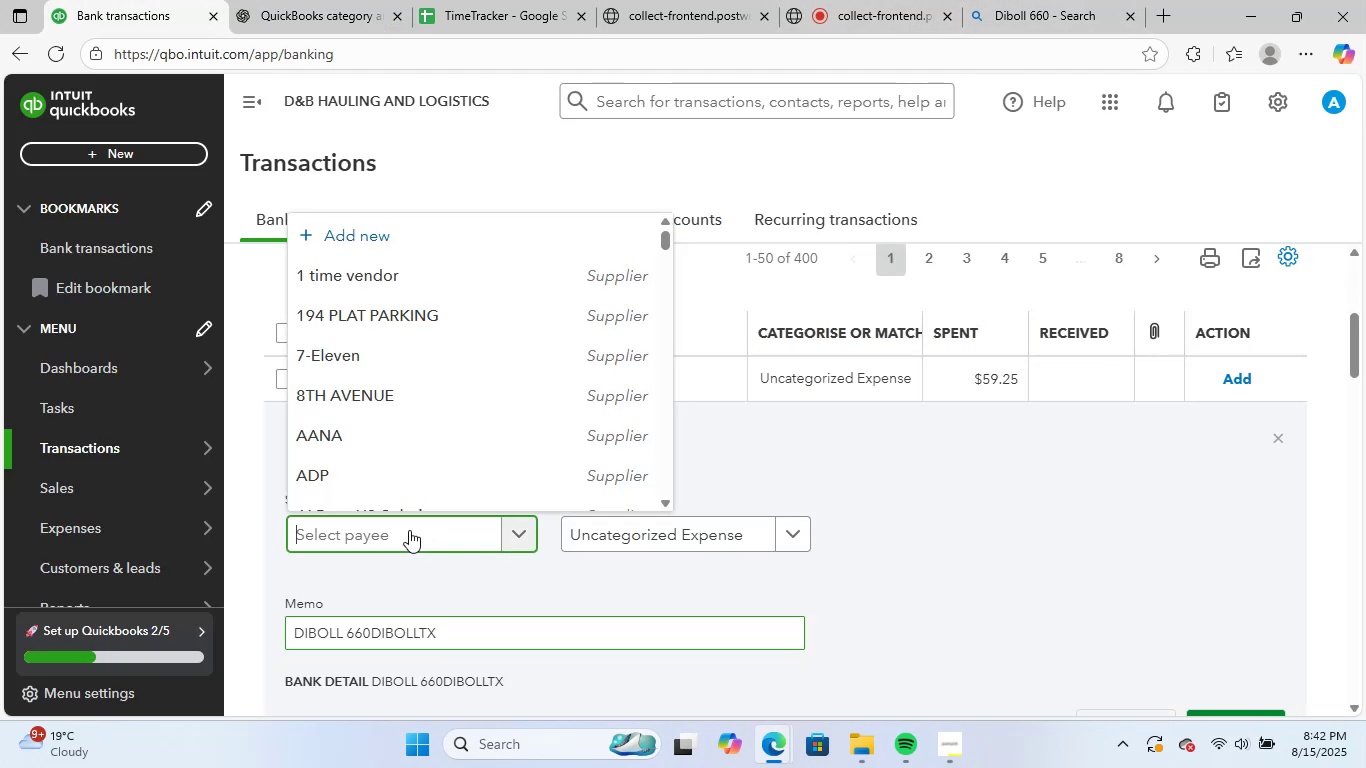 
key(Control+V)
 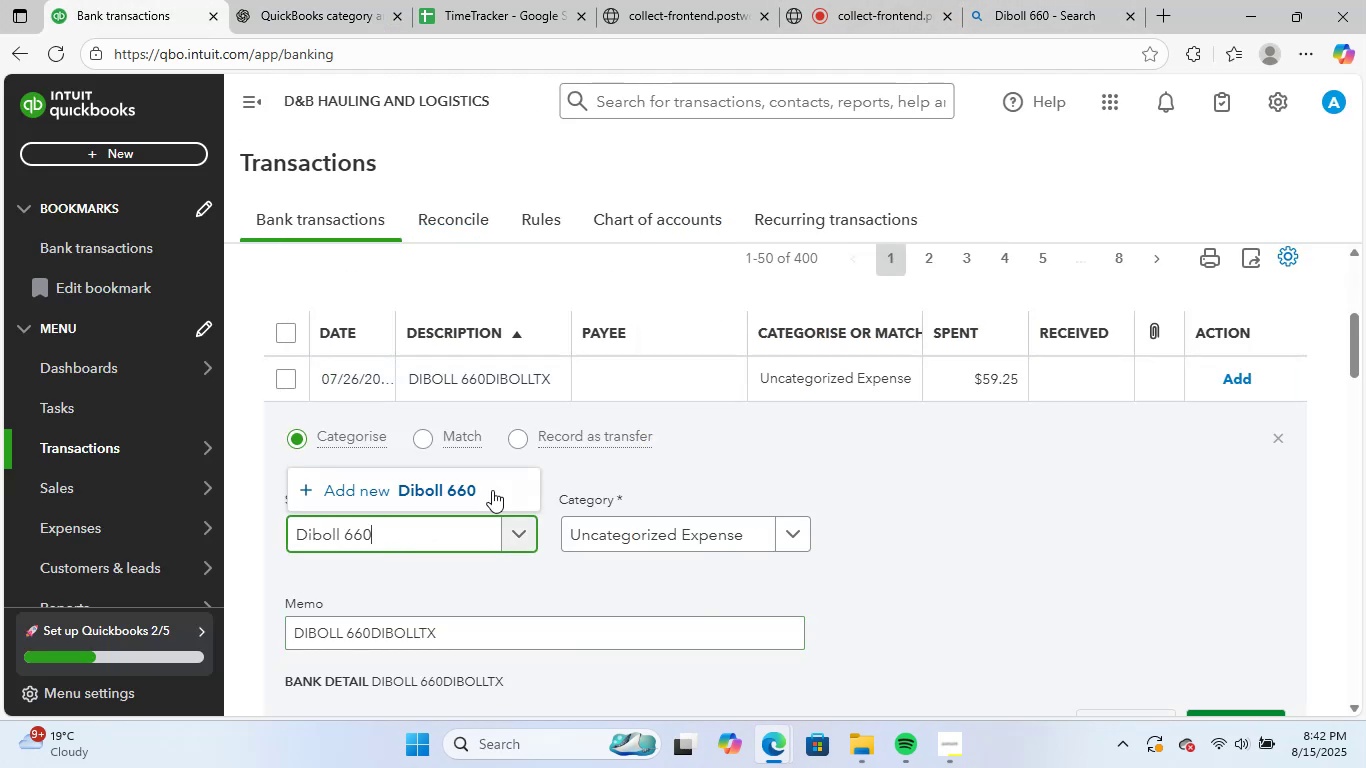 
left_click([492, 479])
 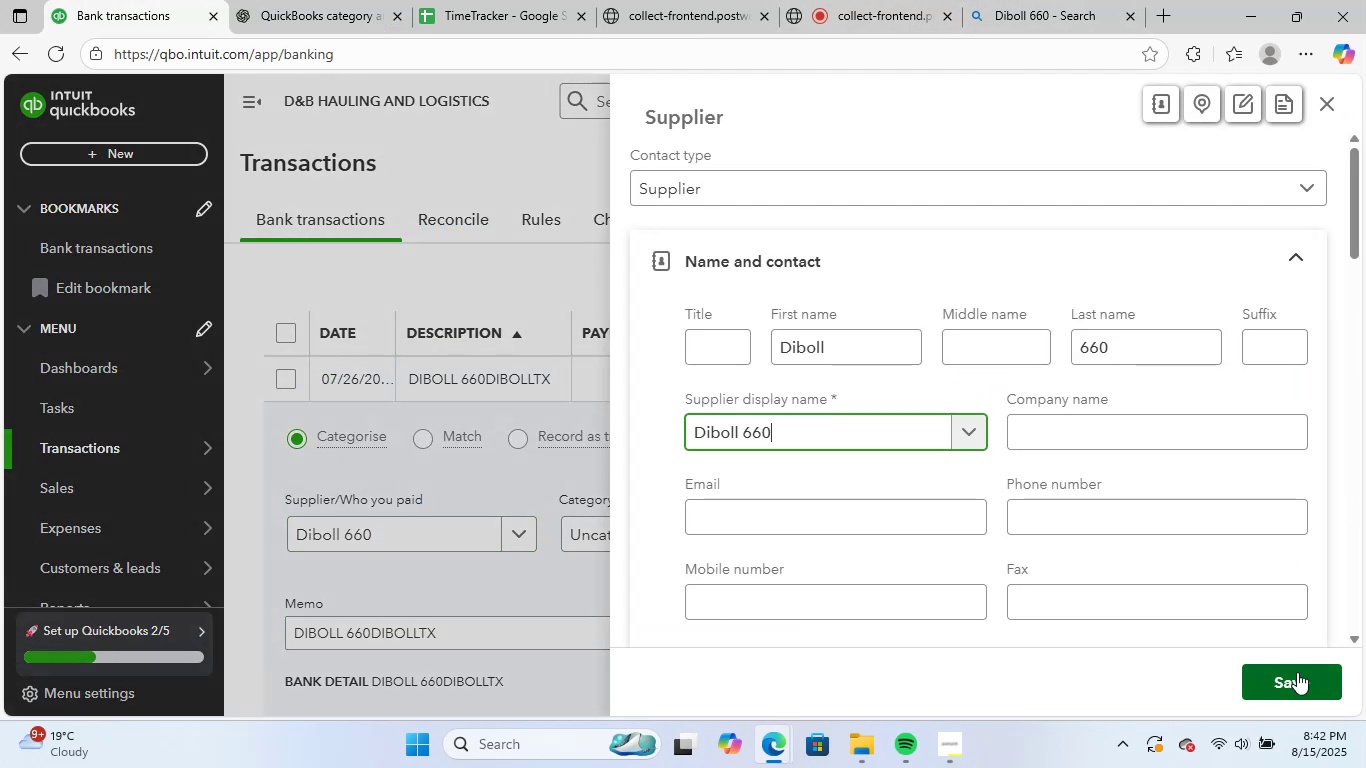 
left_click([1284, 680])
 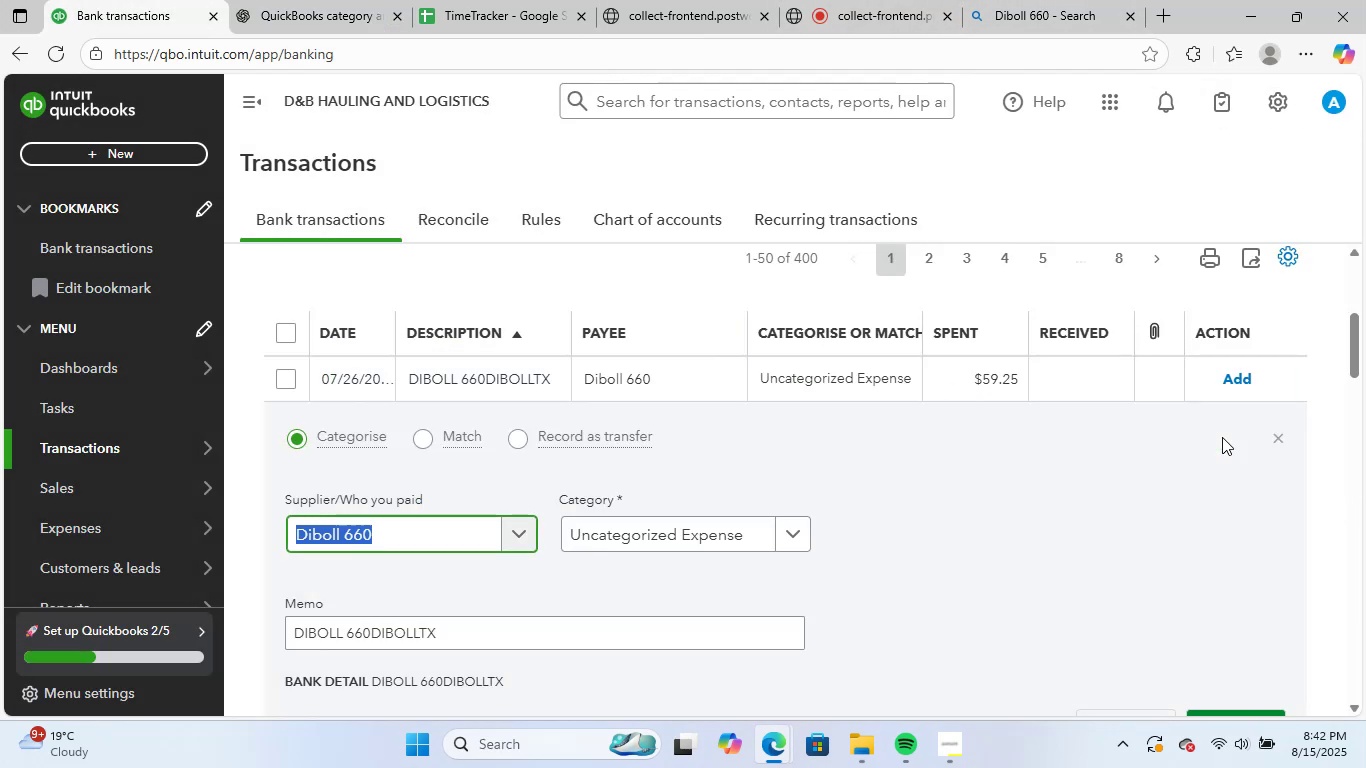 
wait(8.62)
 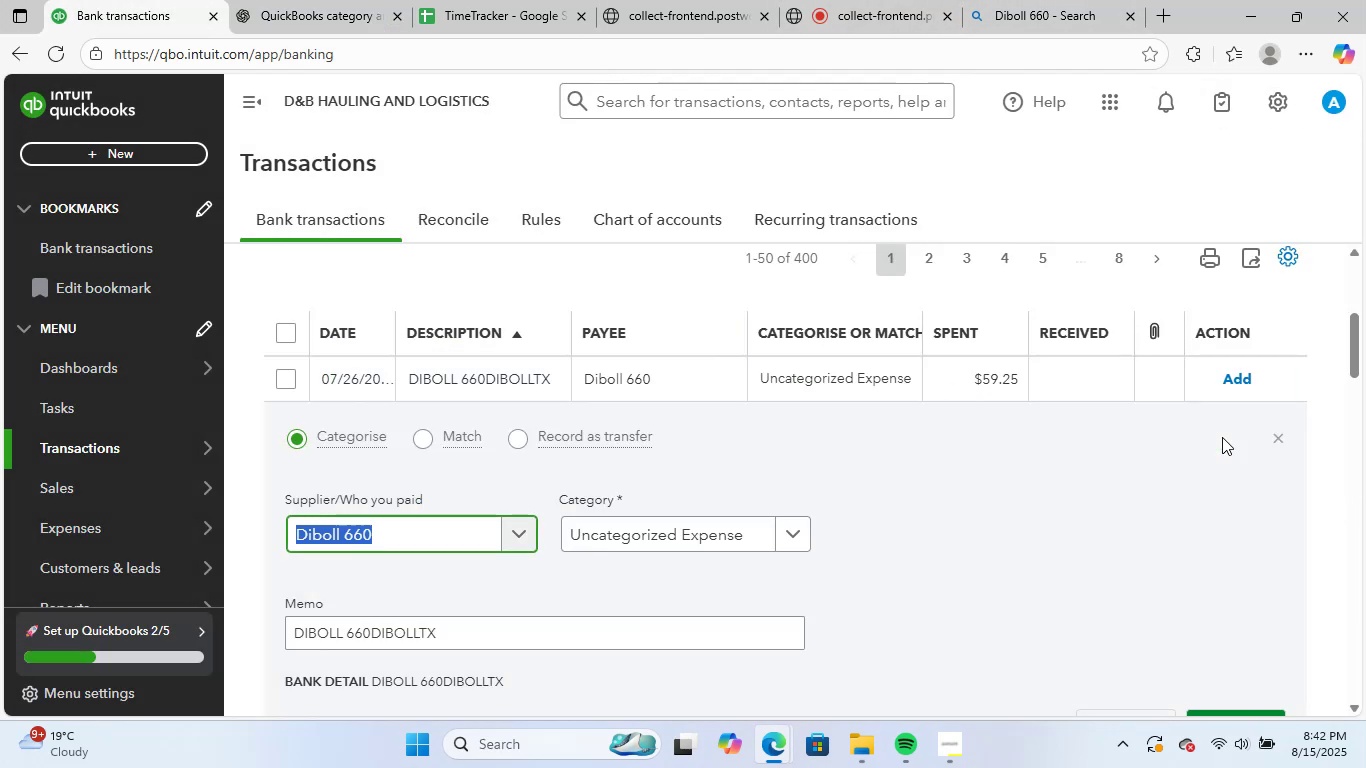 
left_click([709, 533])
 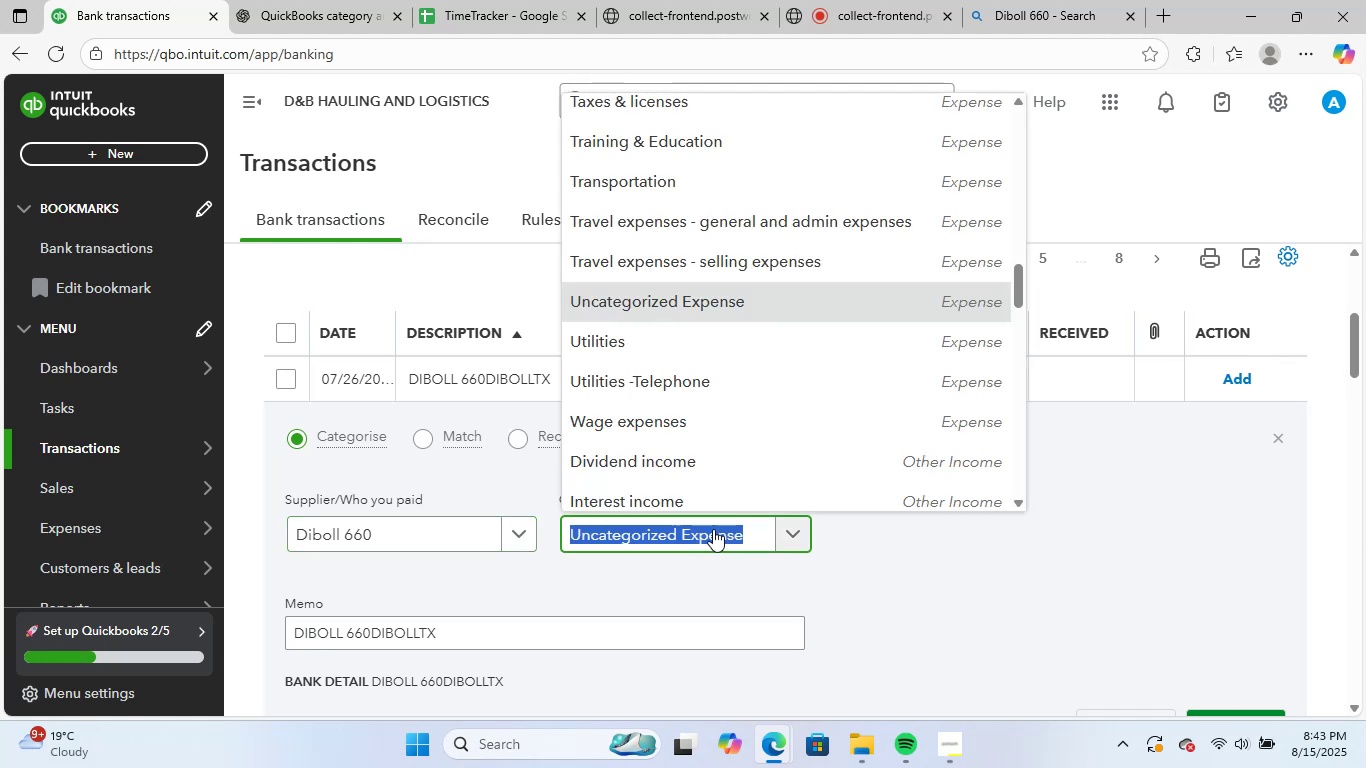 
type(veh)
 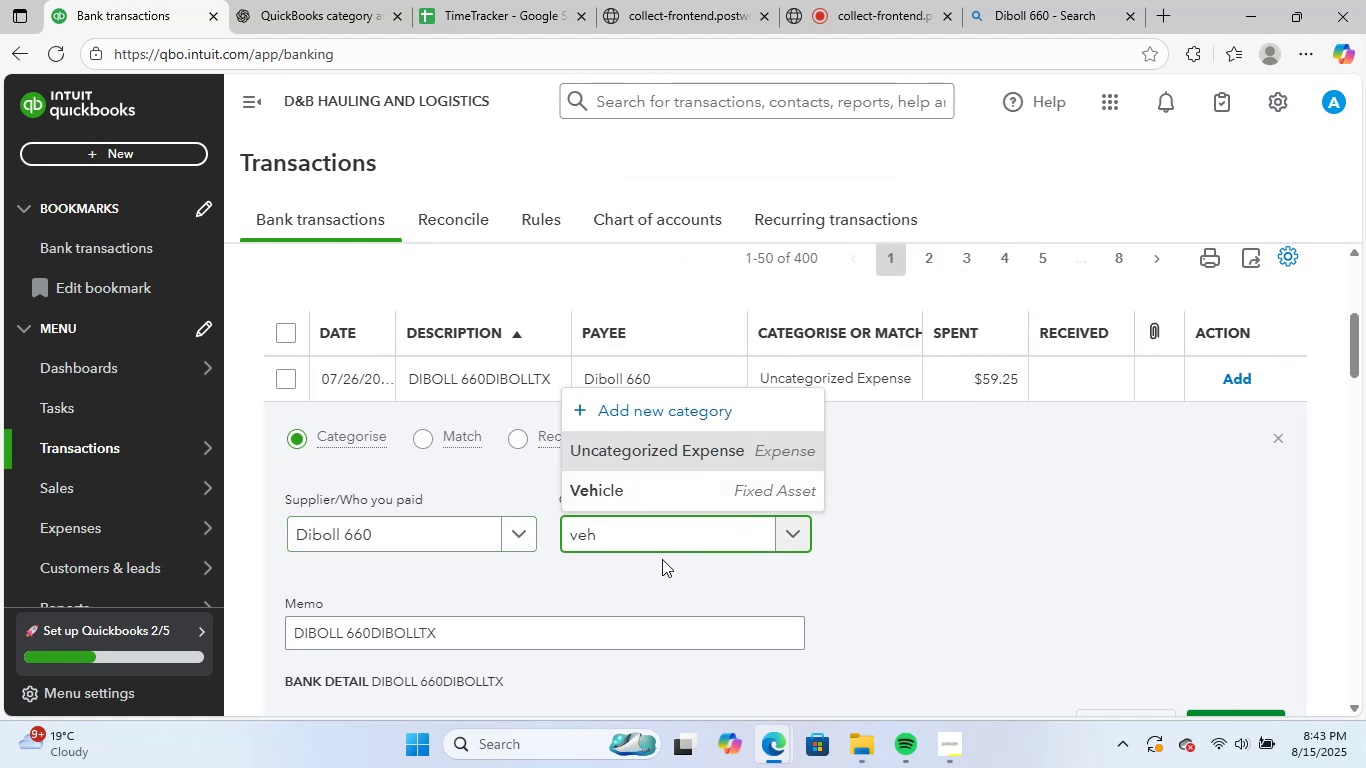 
left_click([663, 501])
 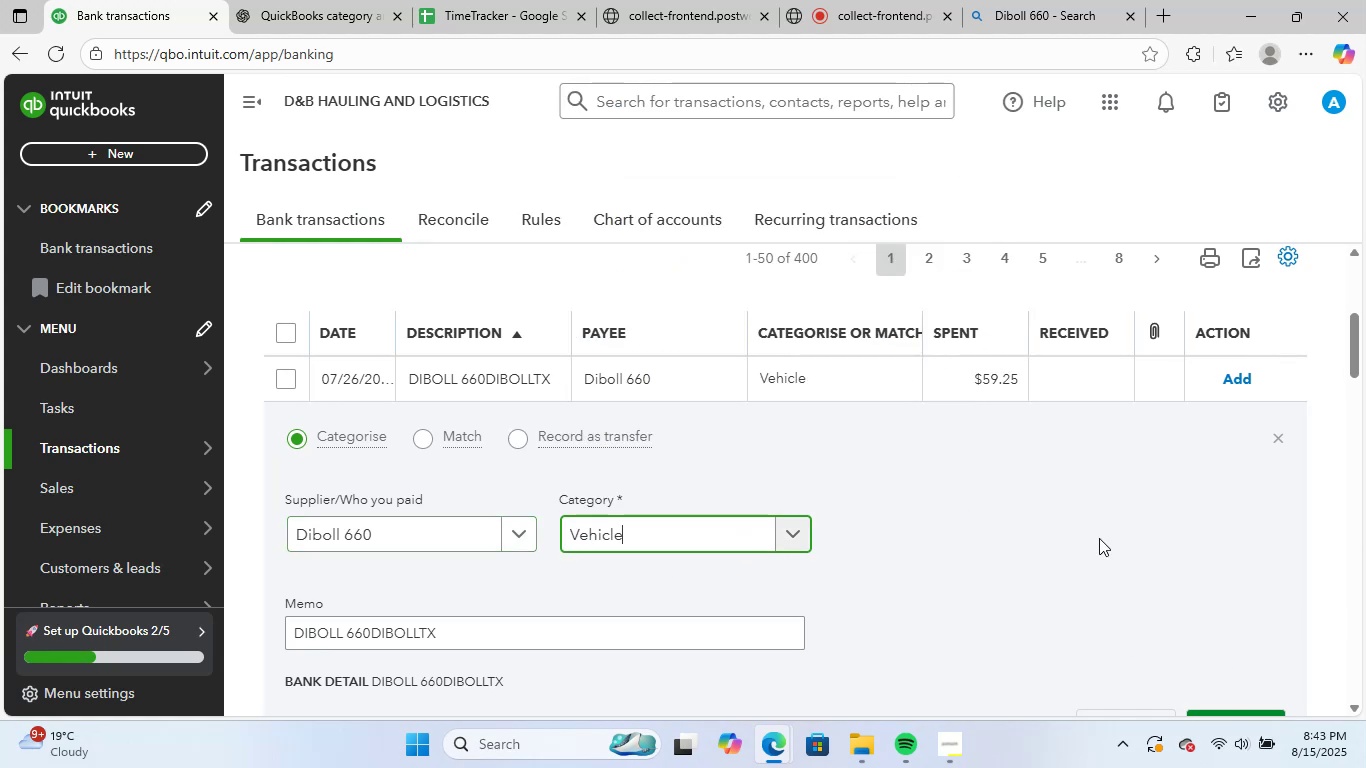 
scroll: coordinate [1086, 537], scroll_direction: down, amount: 2.0
 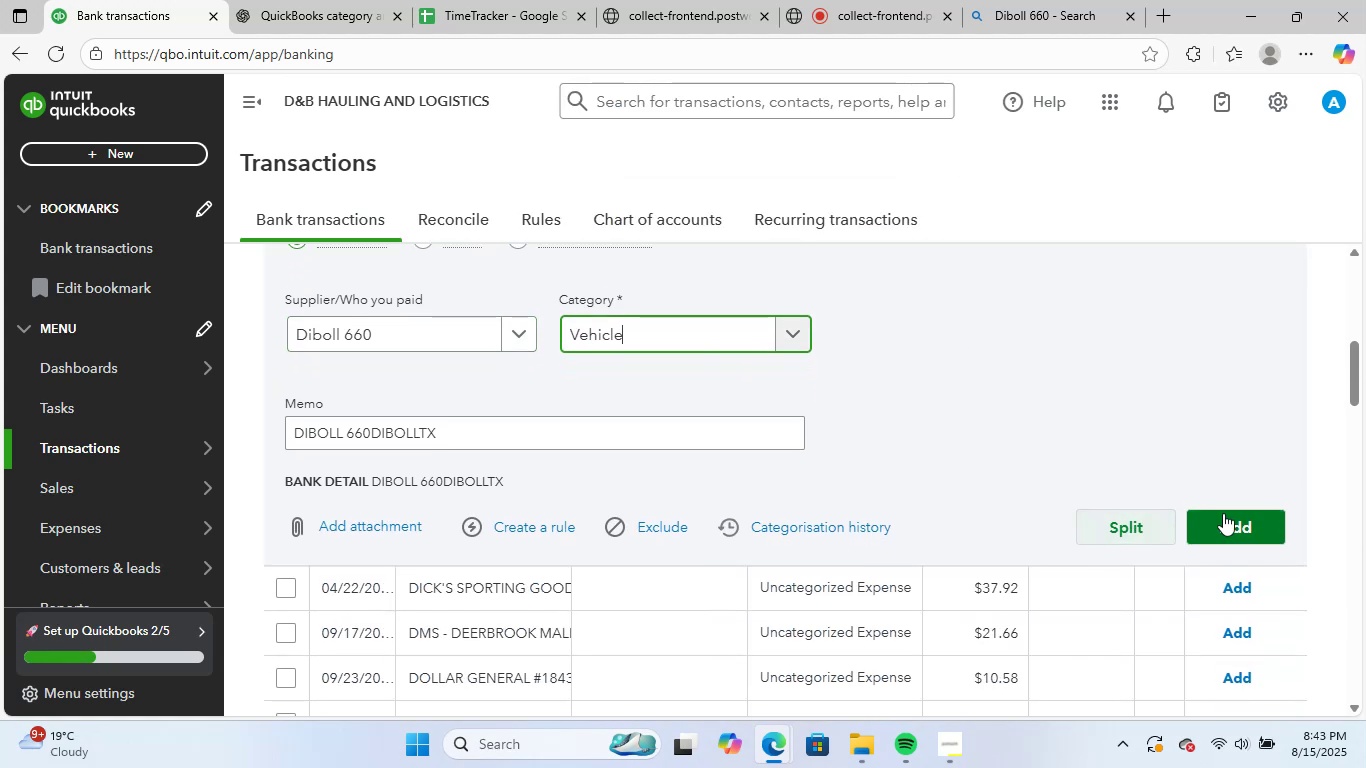 
left_click([1223, 513])
 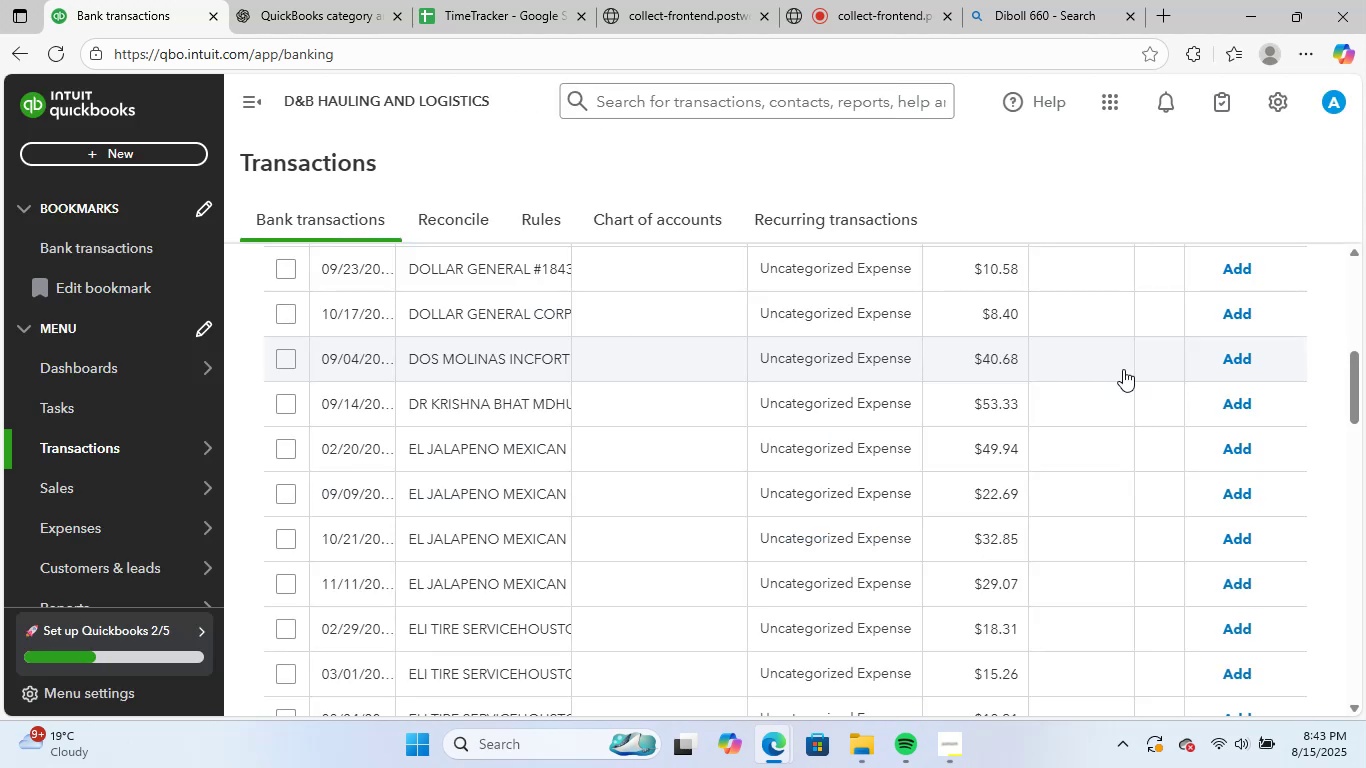 
wait(11.72)
 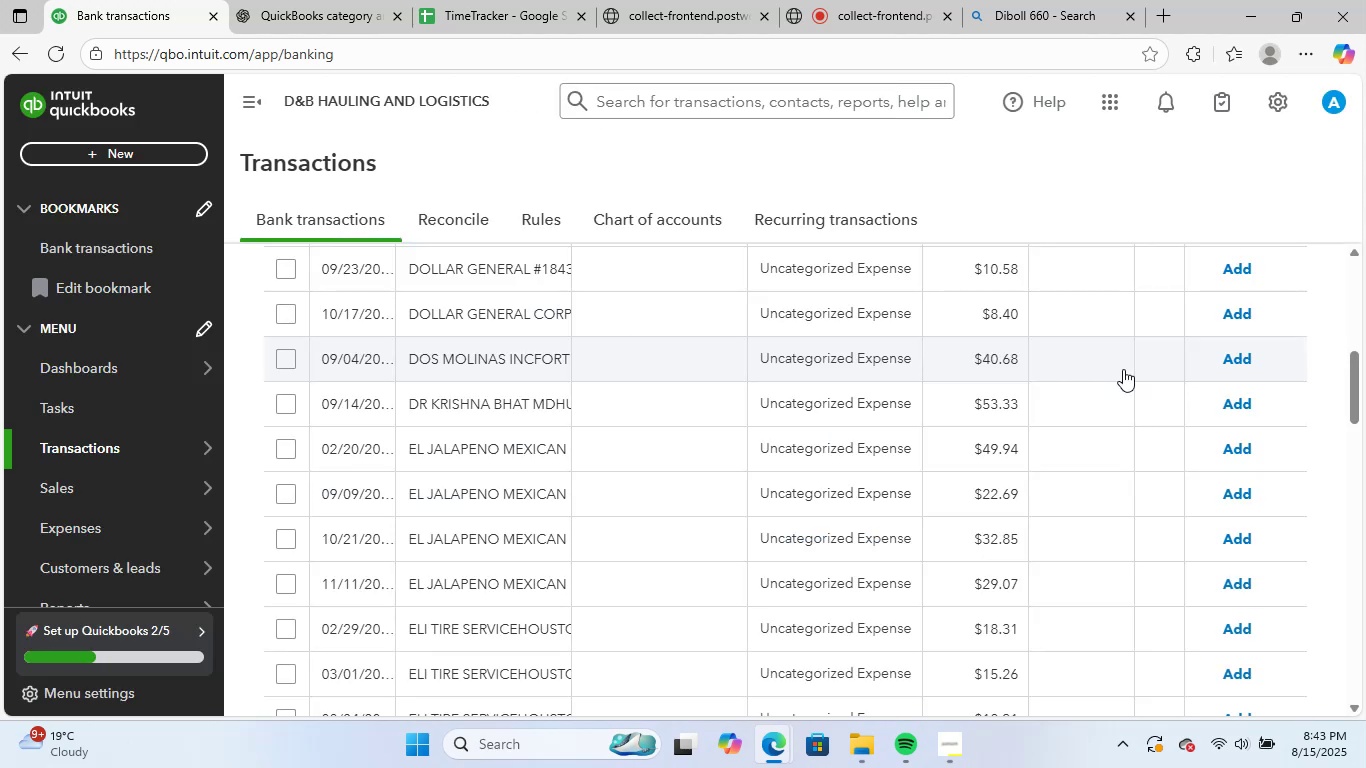 
scroll: coordinate [622, 428], scroll_direction: up, amount: 4.0
 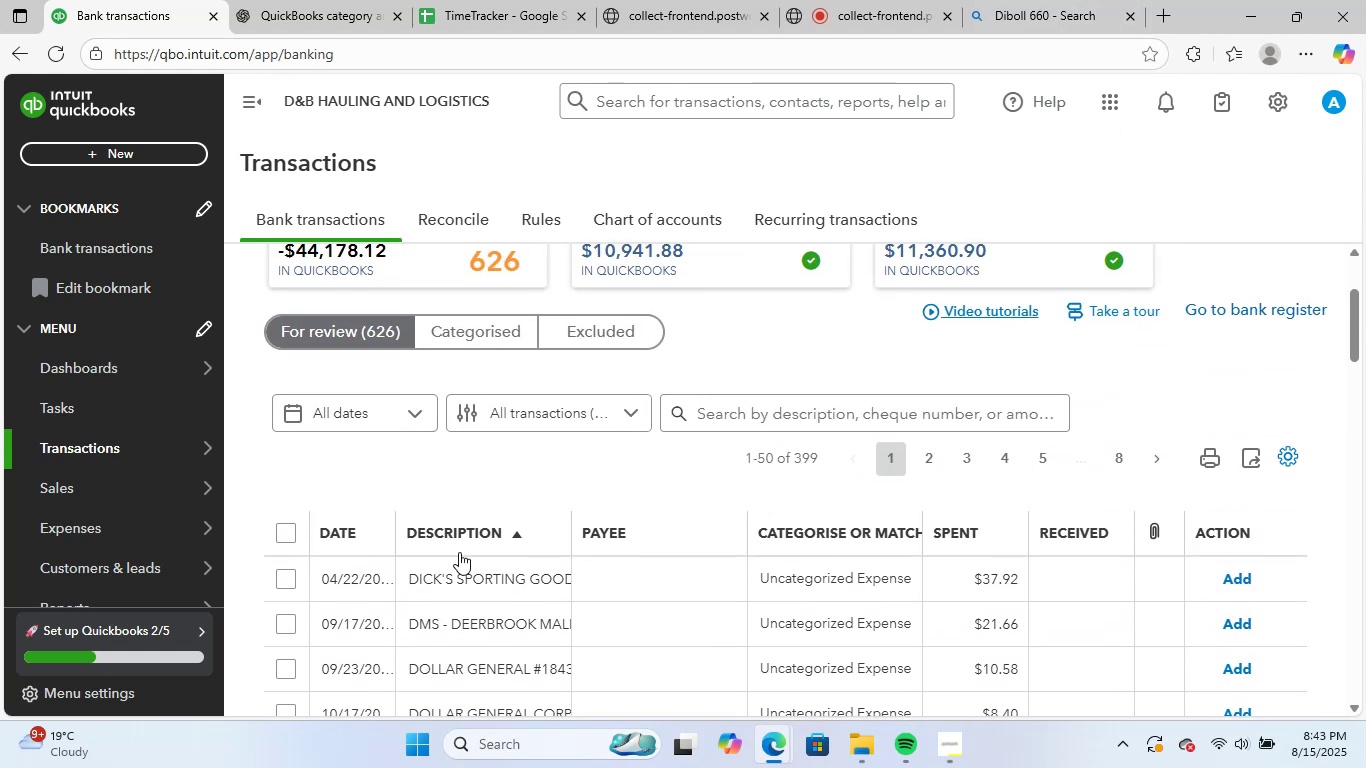 
scroll: coordinate [476, 538], scroll_direction: down, amount: 1.0
 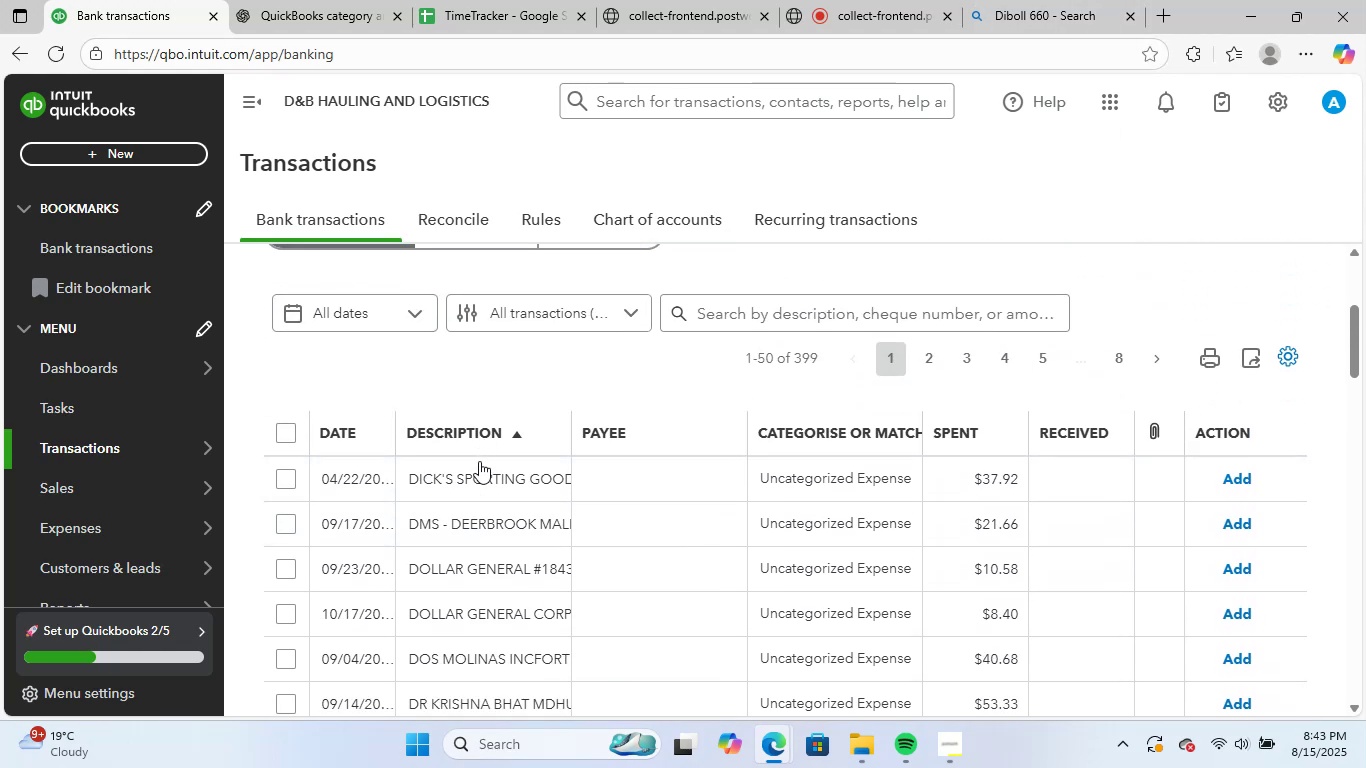 
left_click([479, 467])
 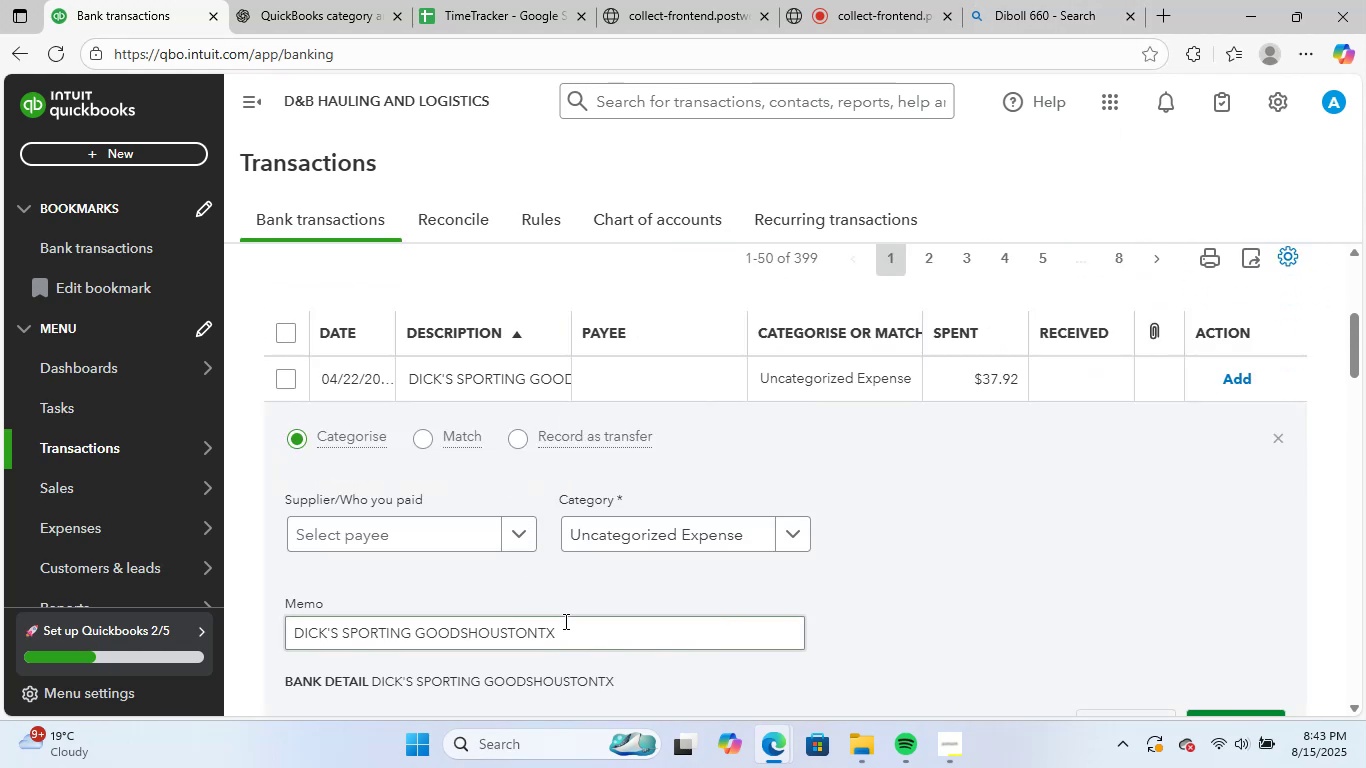 
left_click_drag(start_coordinate=[573, 637], to_coordinate=[218, 625])
 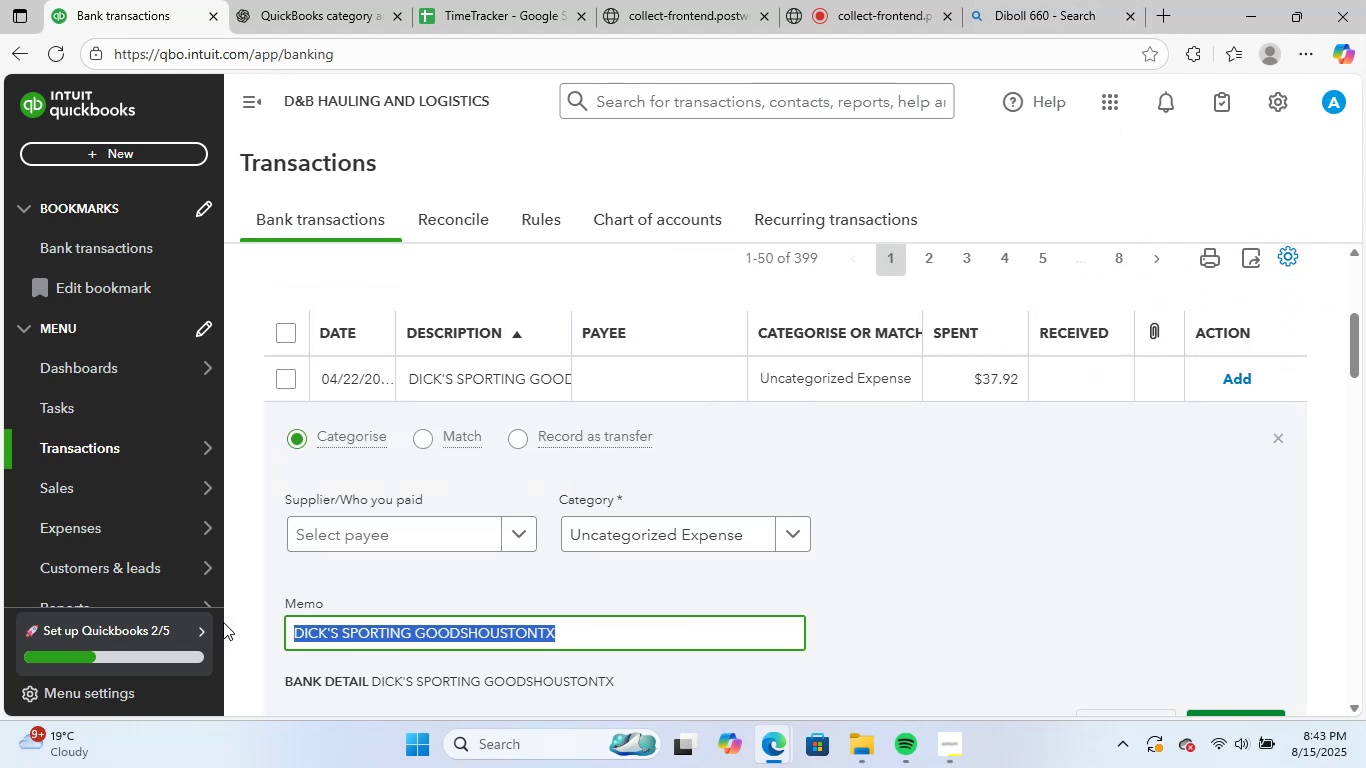 
key(Control+ControlLeft)
 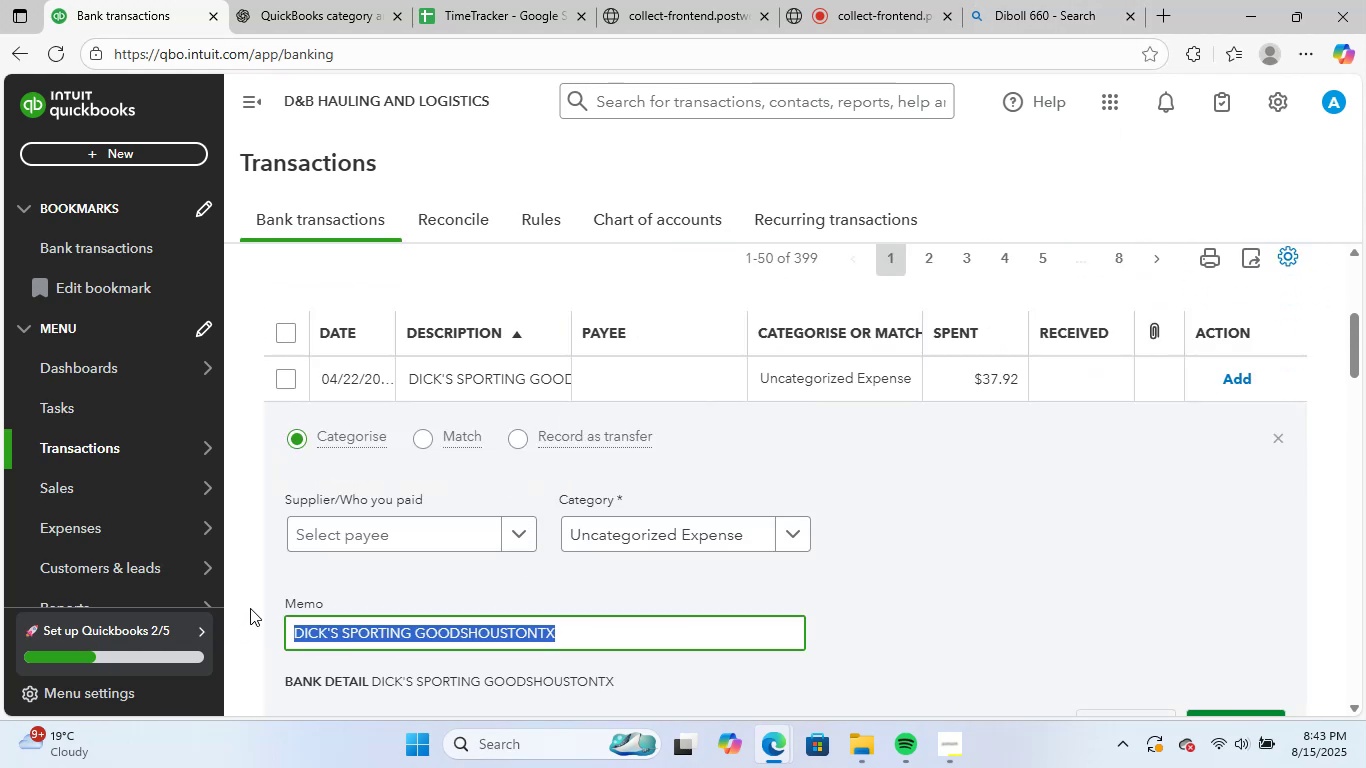 
key(Control+C)
 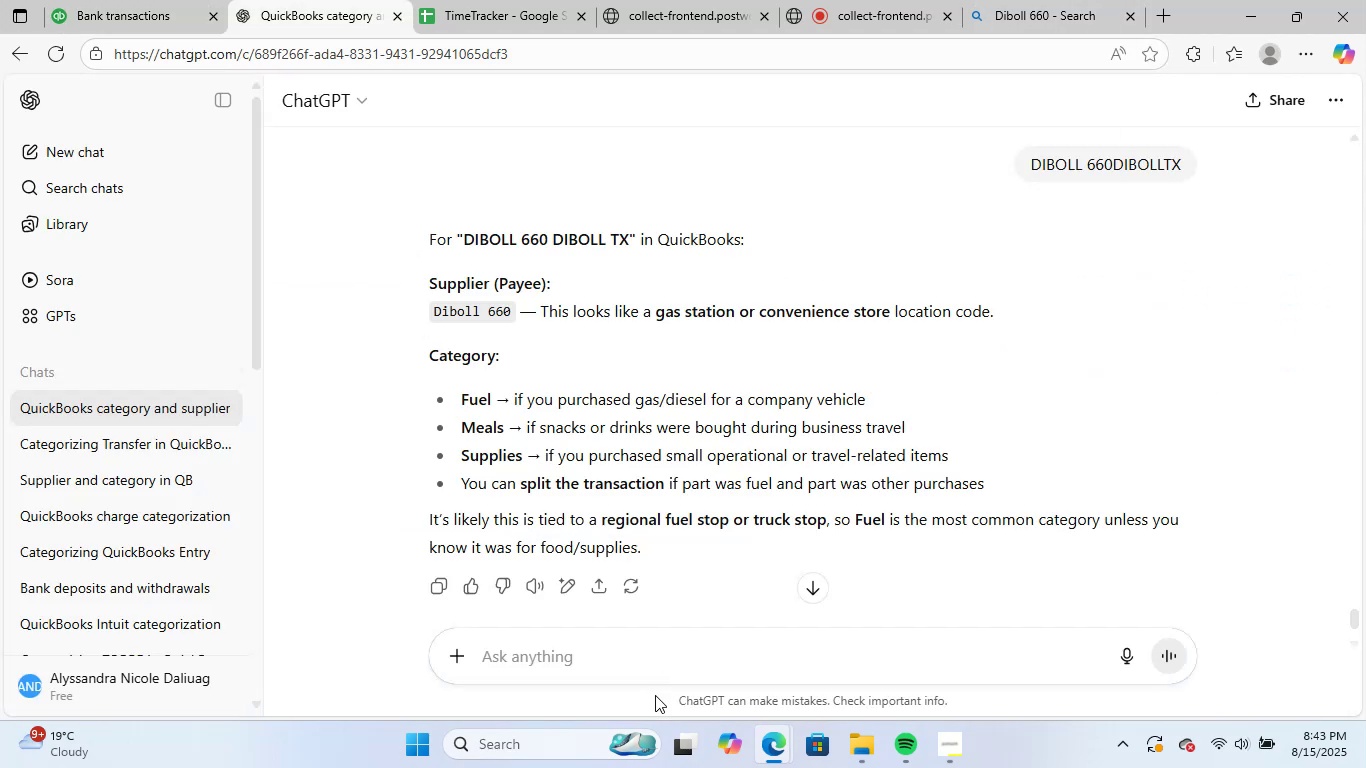 
left_click([645, 648])
 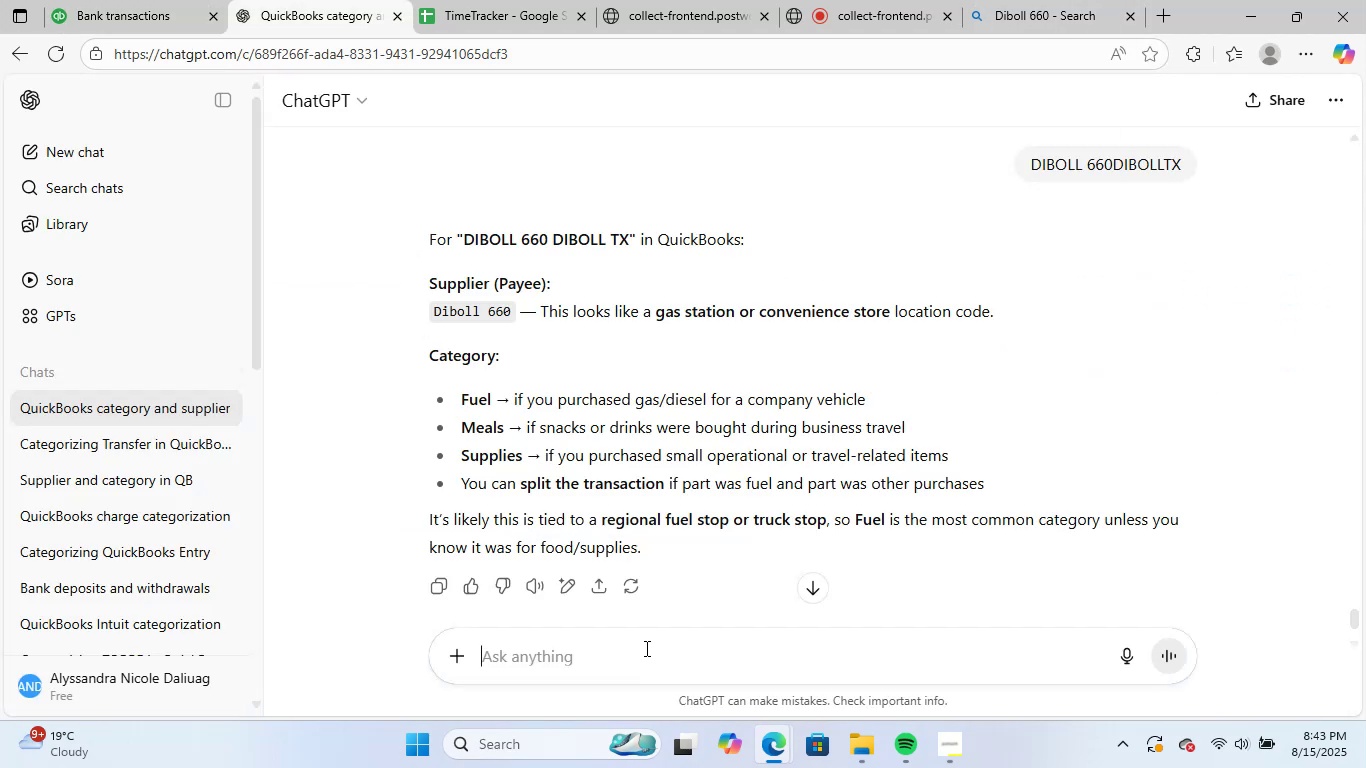 
key(Control+ControlLeft)
 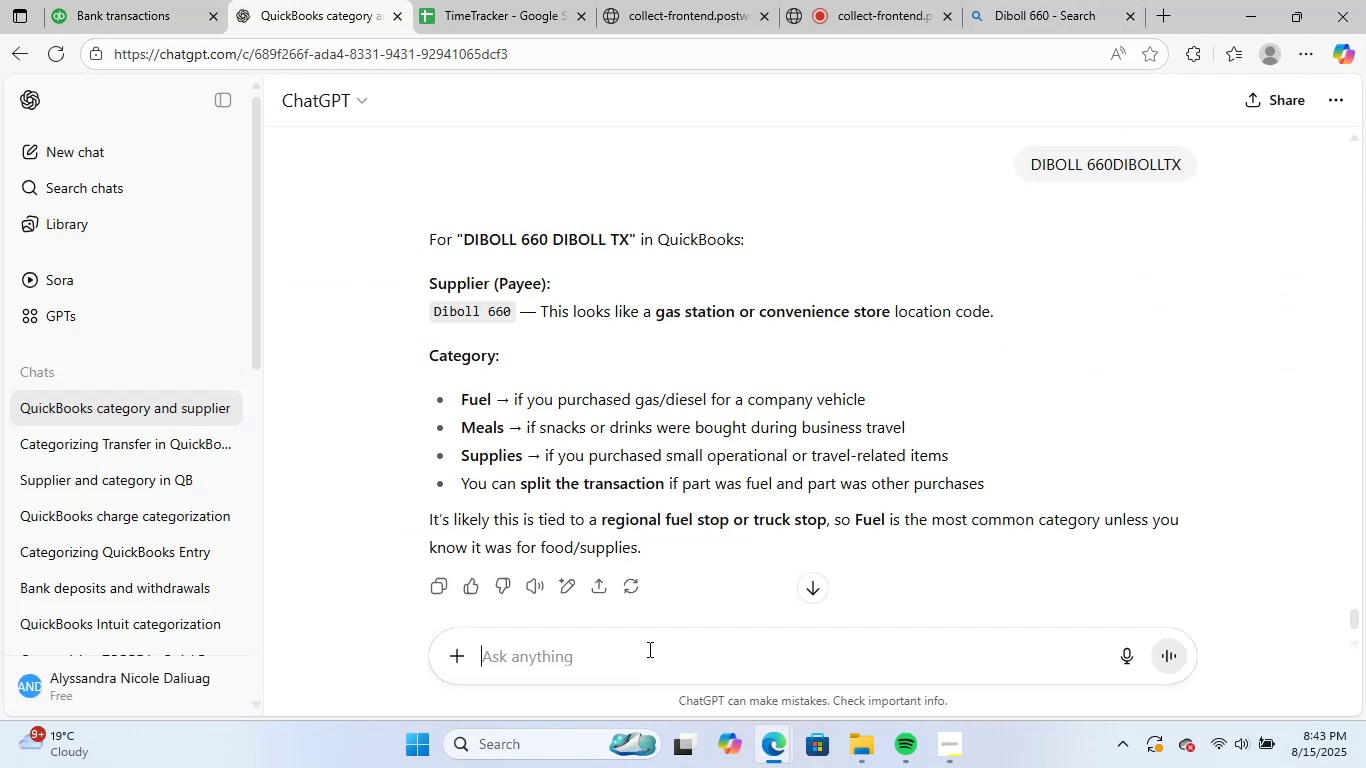 
key(Control+V)
 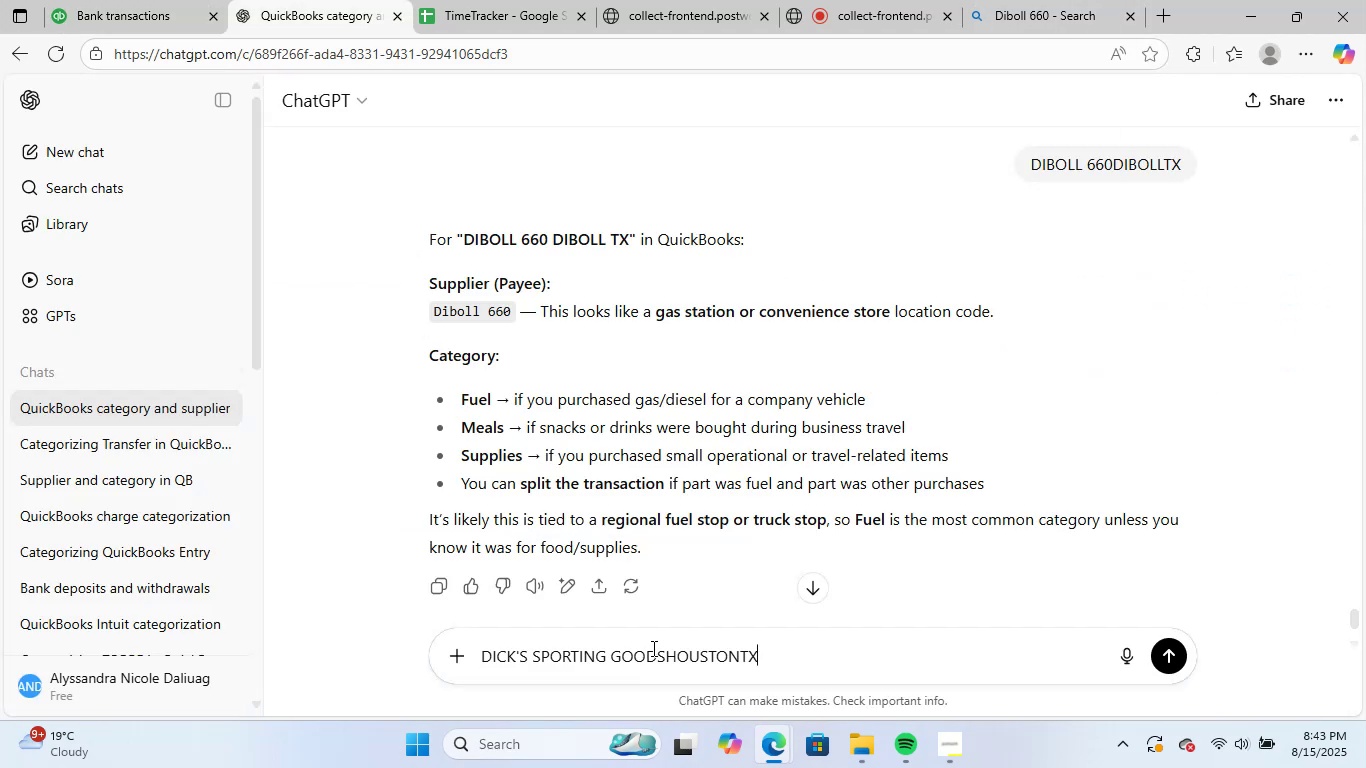 
key(NumpadEnter)
 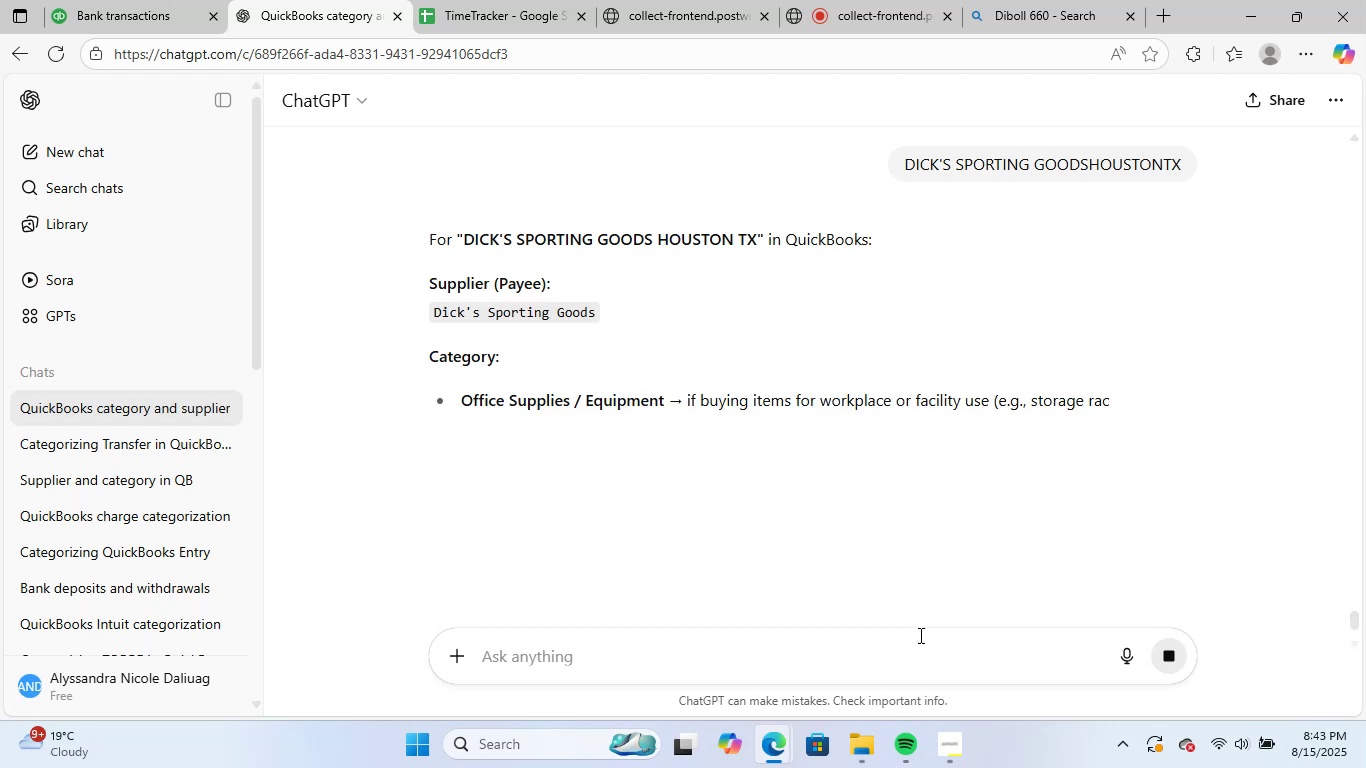 
wait(5.99)
 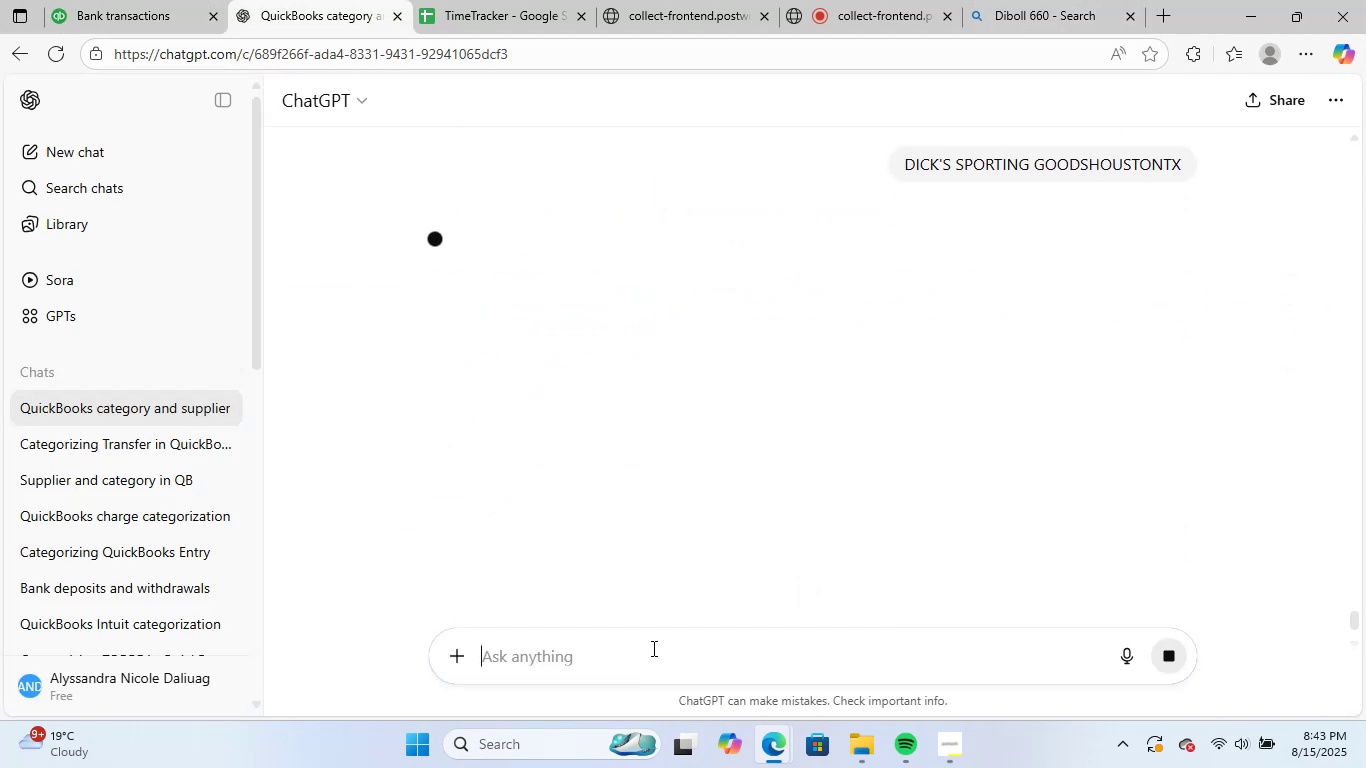 
left_click_drag(start_coordinate=[436, 315], to_coordinate=[606, 312])
 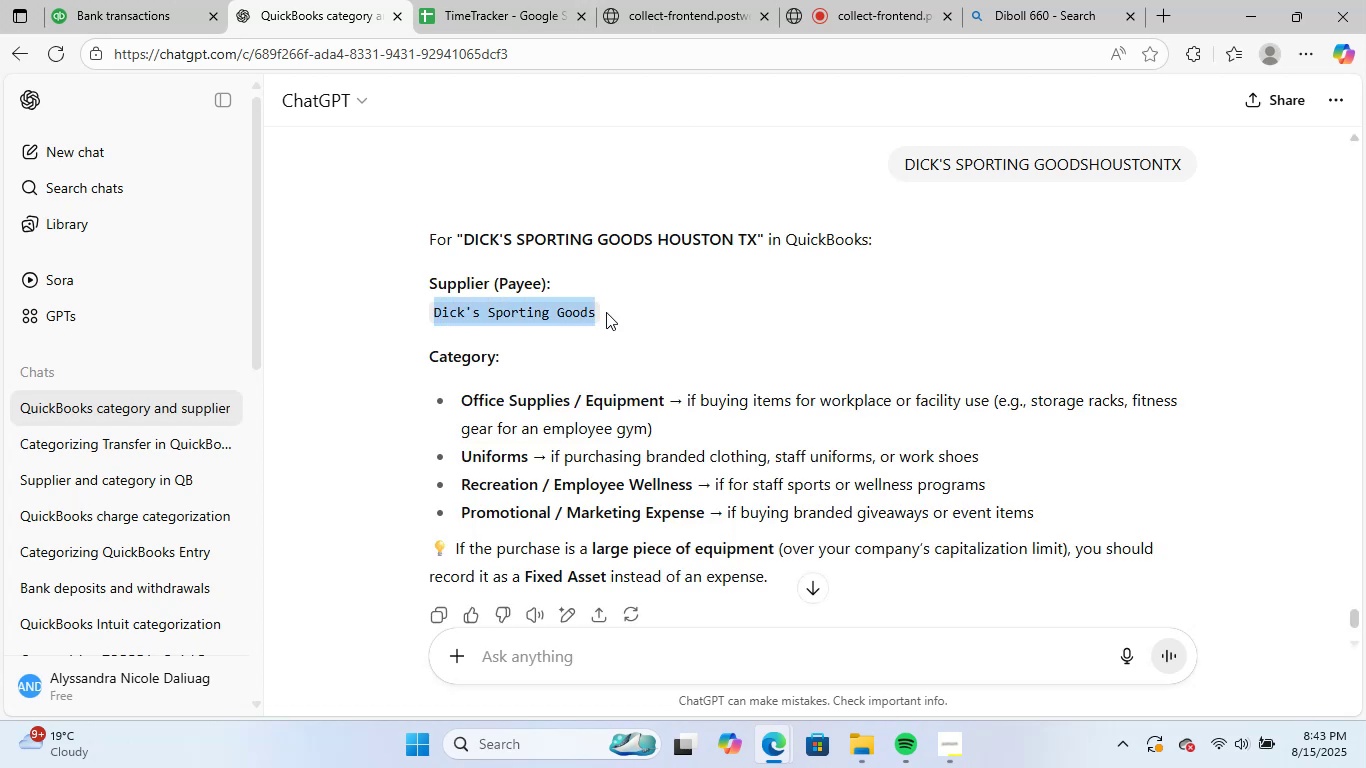 
key(Control+ControlLeft)
 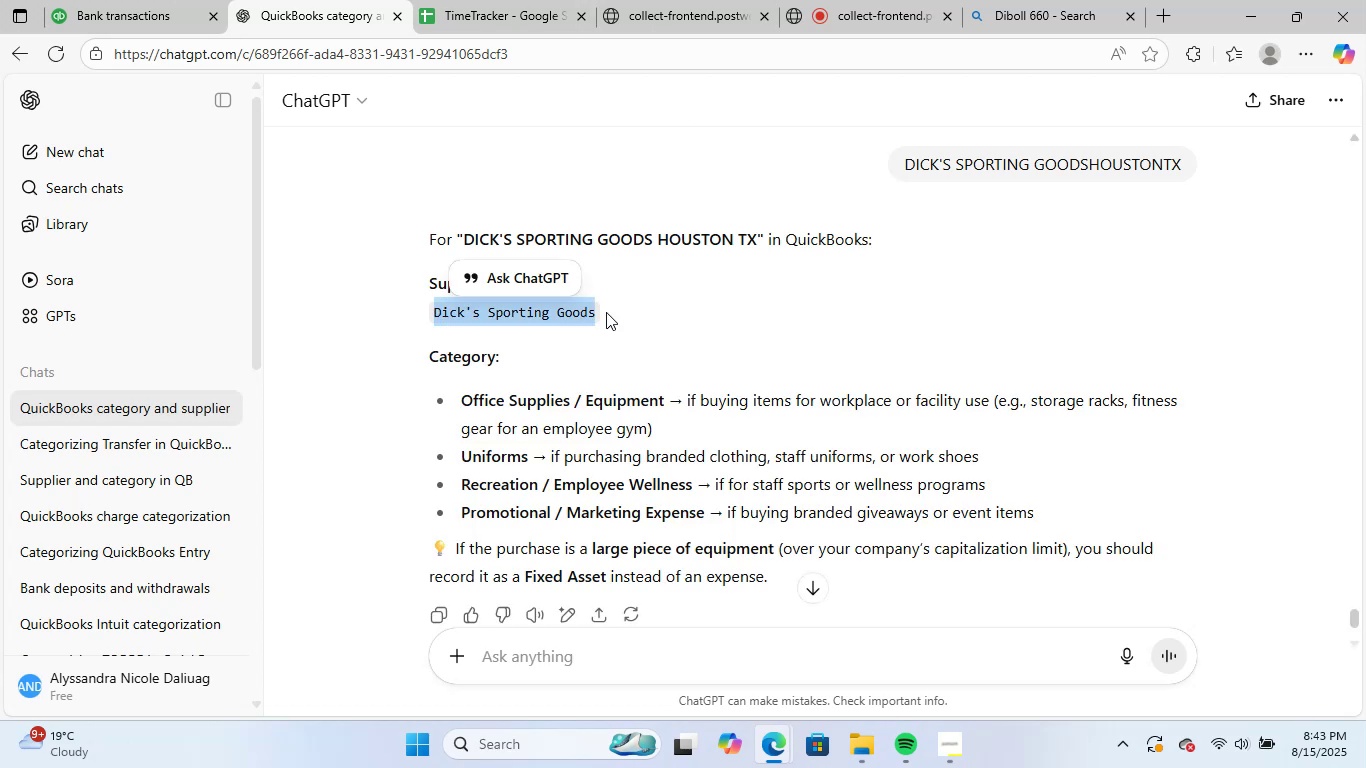 
key(Control+C)
 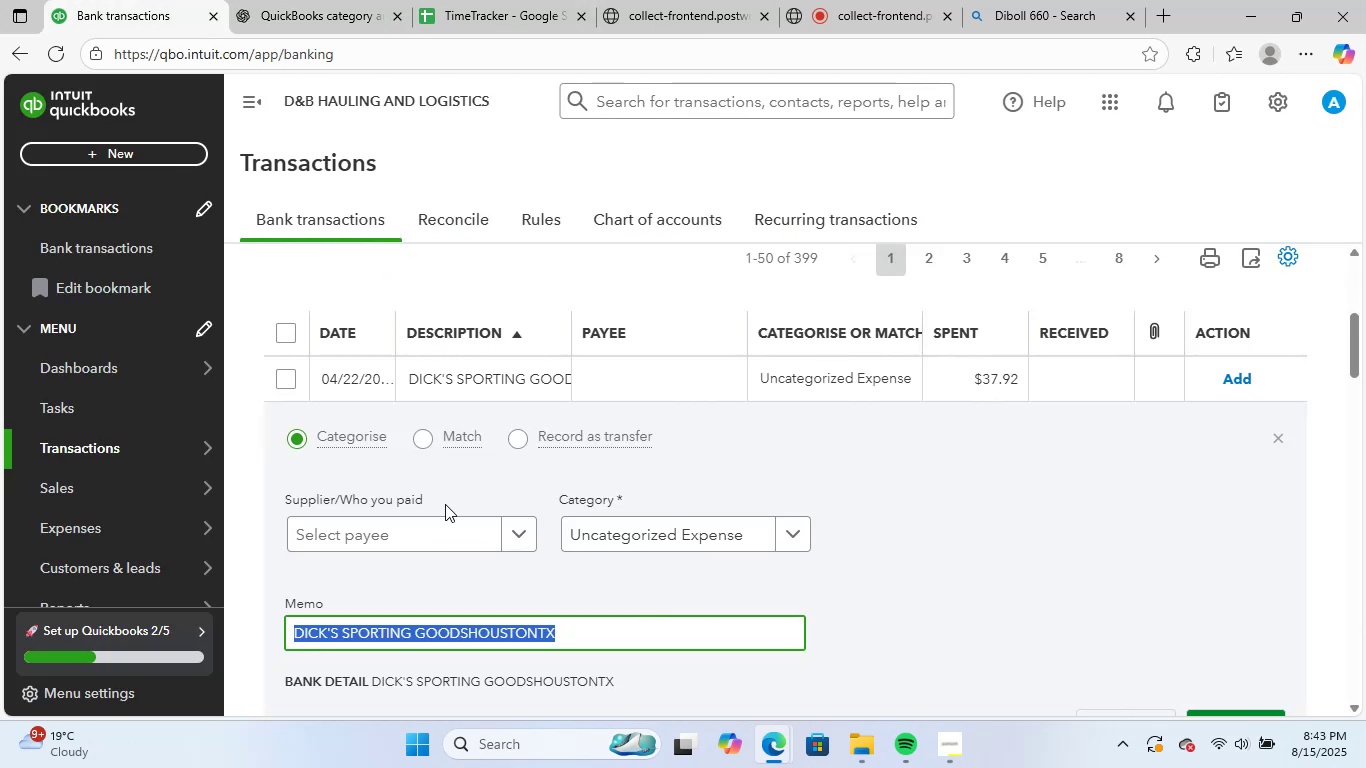 
left_click([443, 527])
 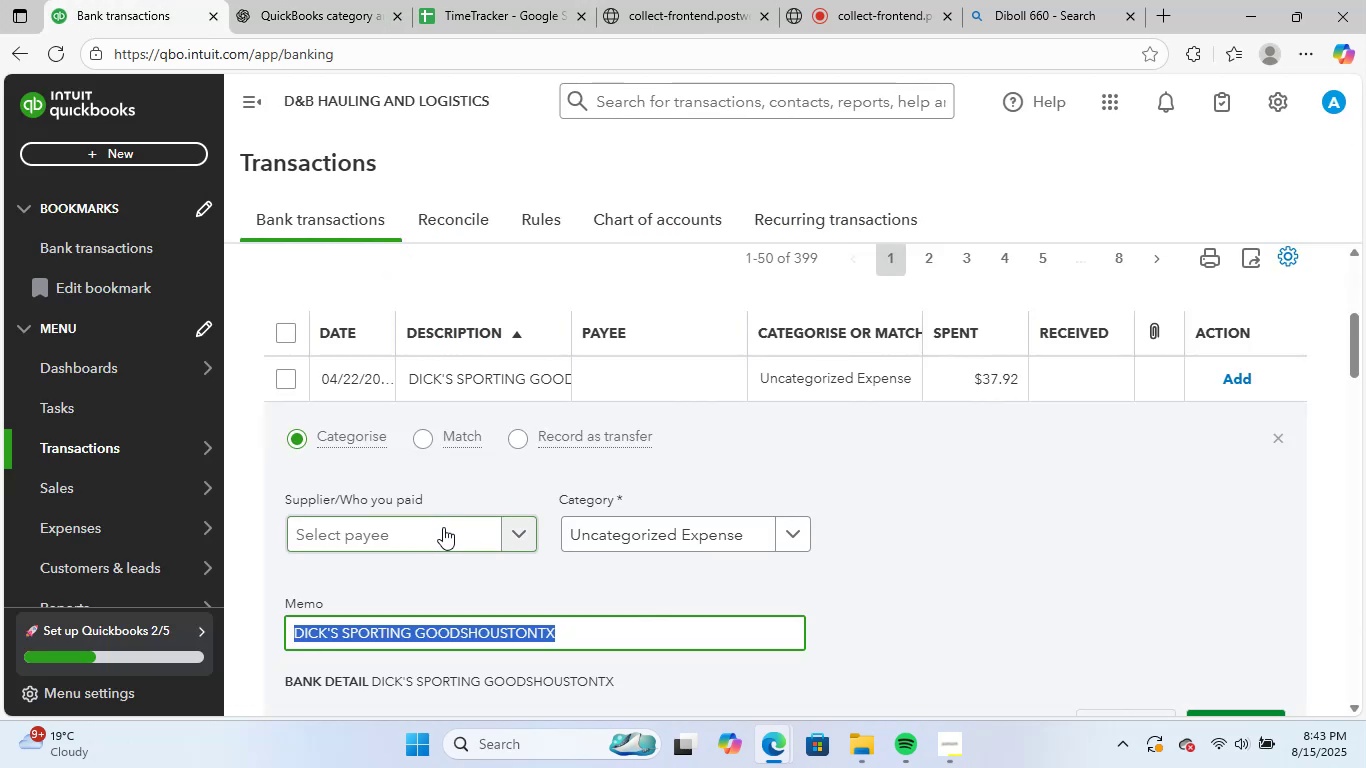 
key(Control+ControlLeft)
 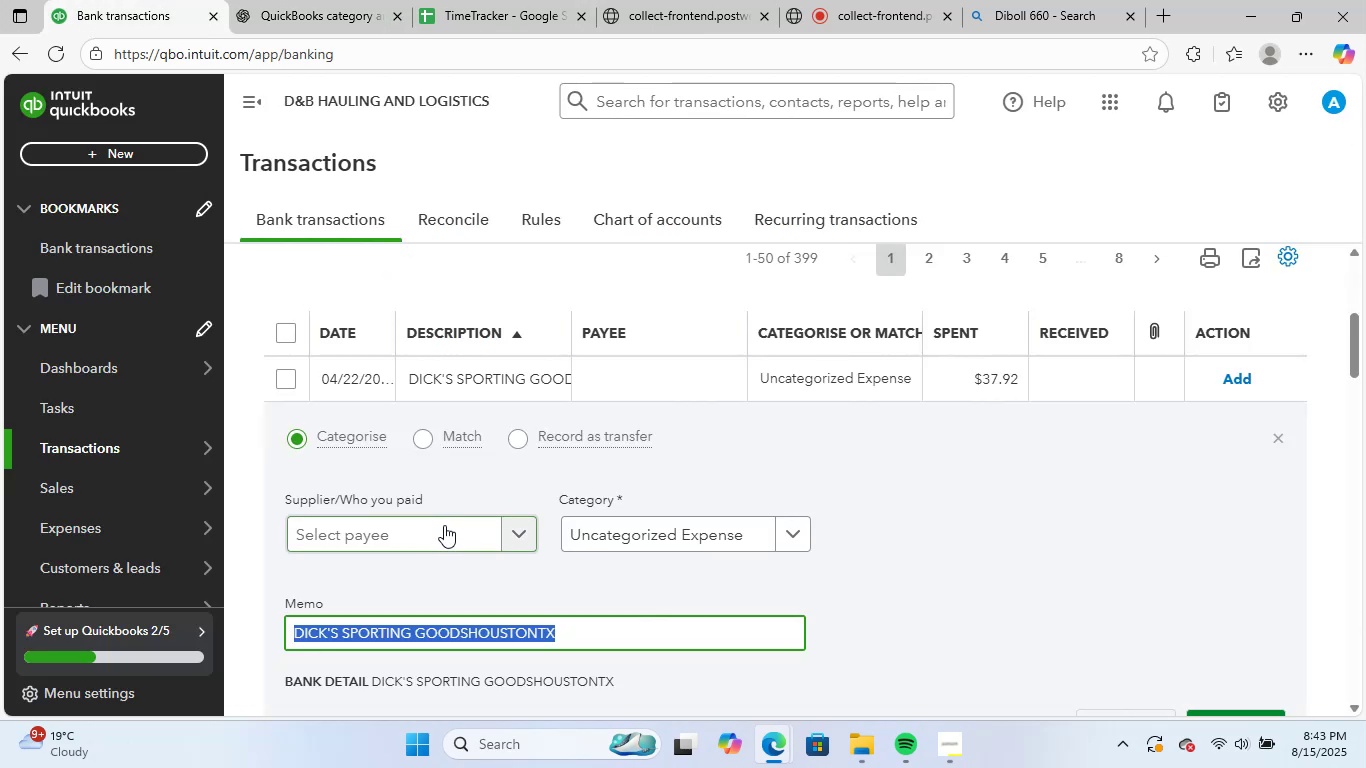 
key(Control+V)
 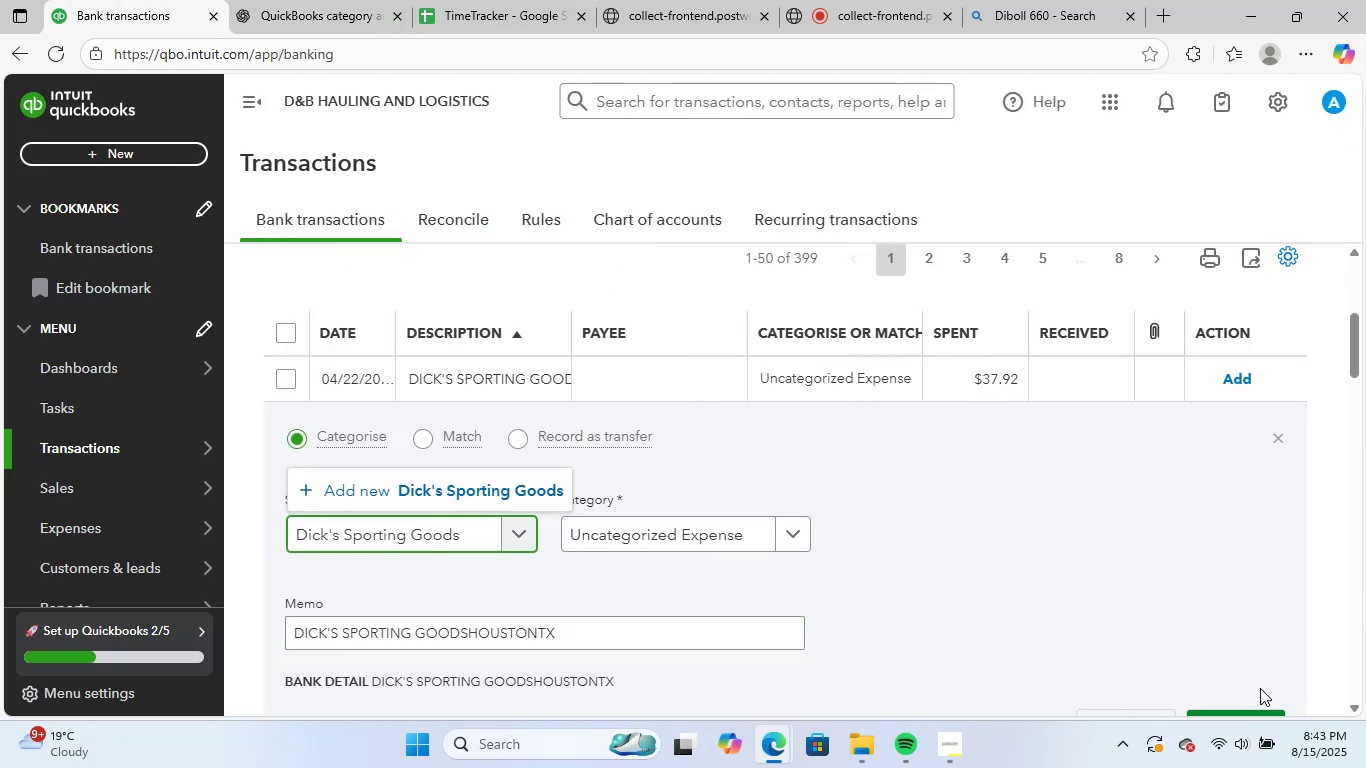 
left_click([452, 476])
 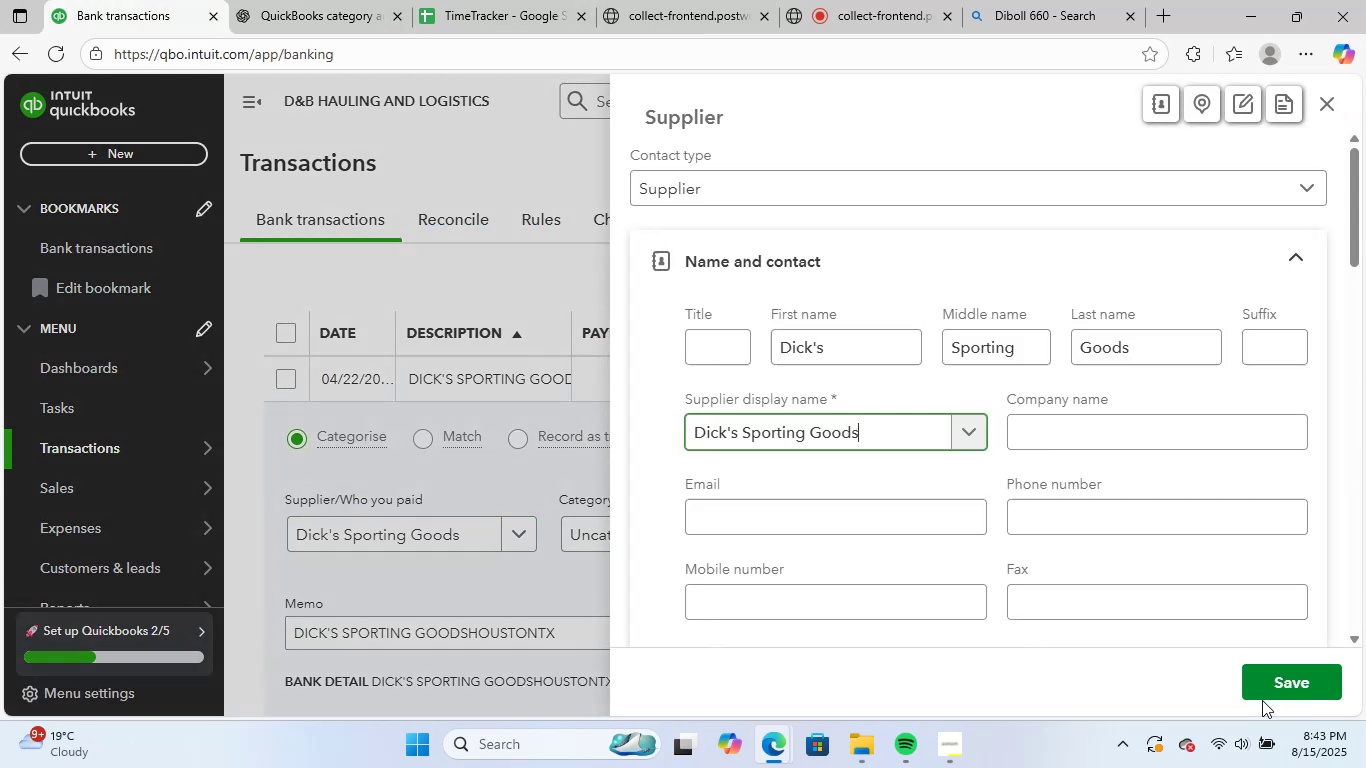 
left_click([1320, 679])
 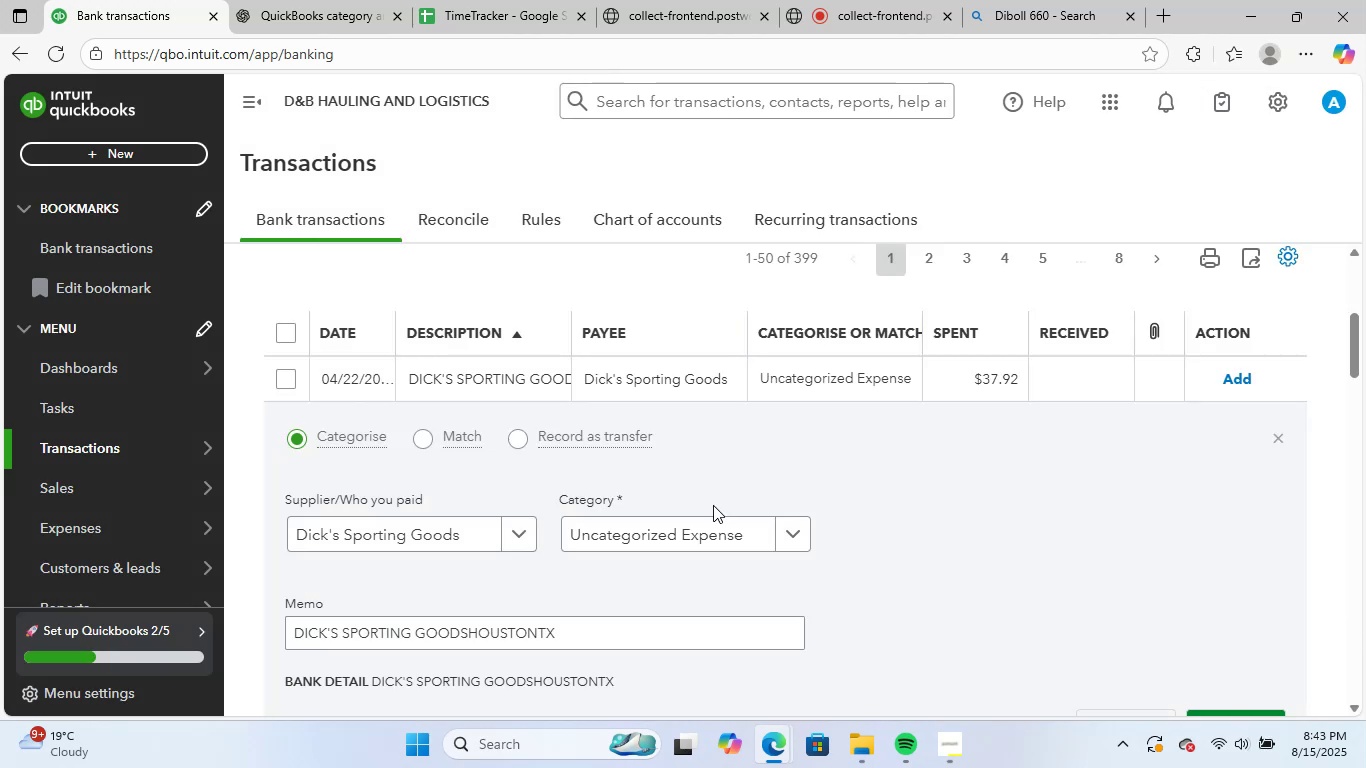 
left_click([716, 524])
 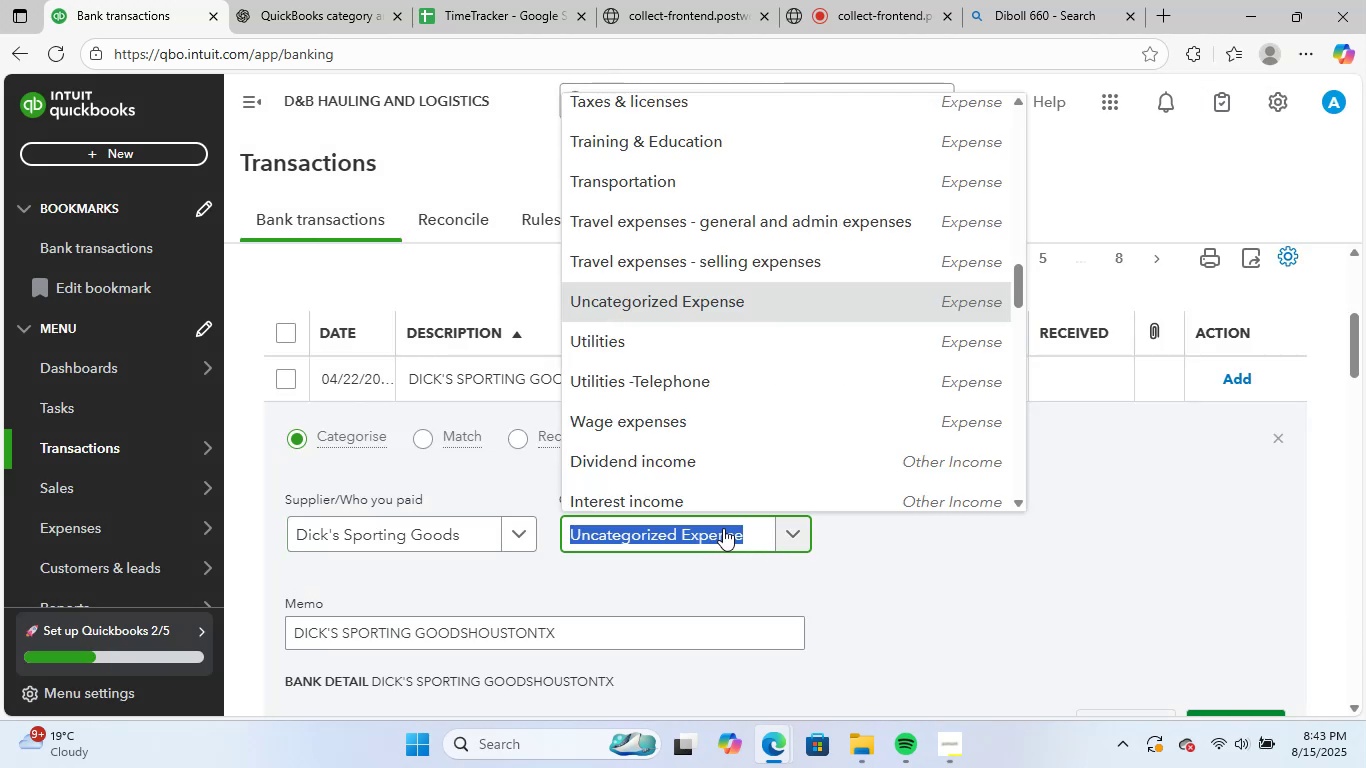 
left_click([723, 528])
 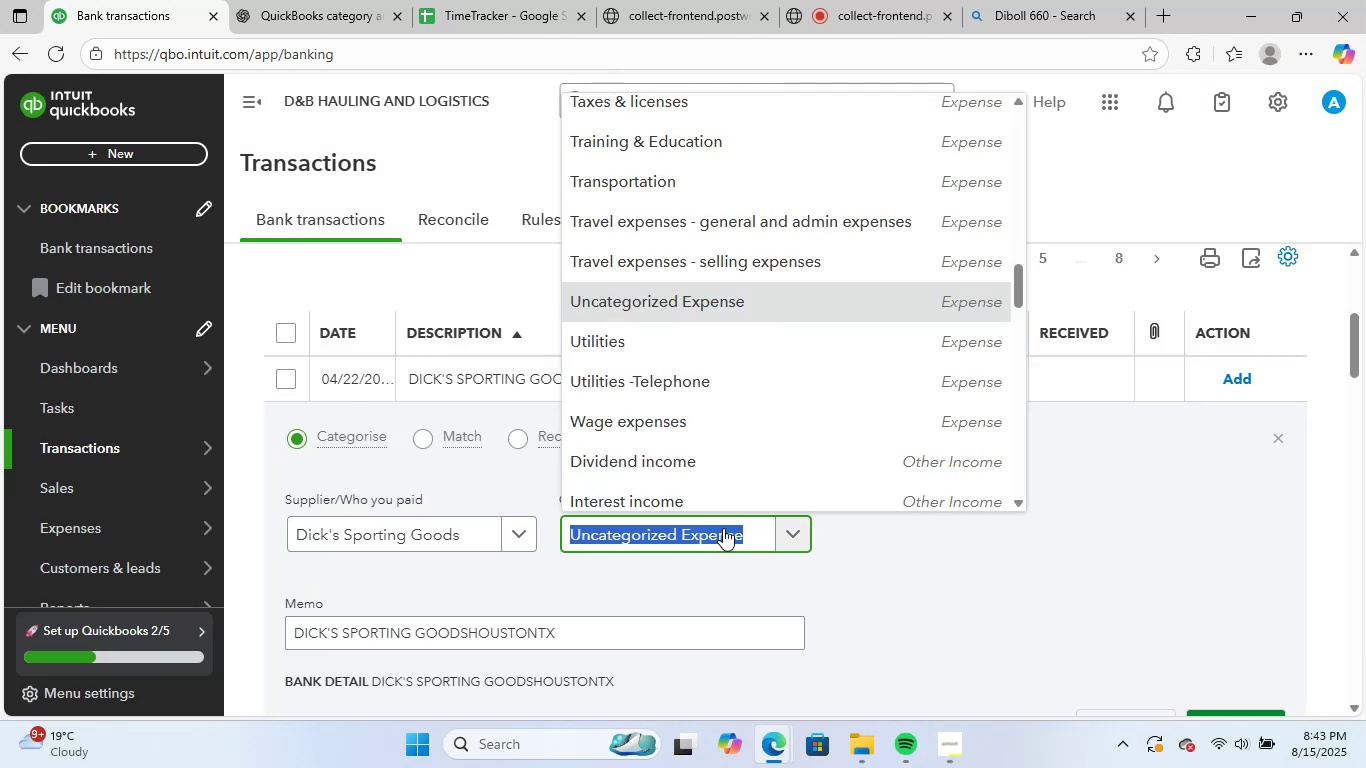 
type(supp)
 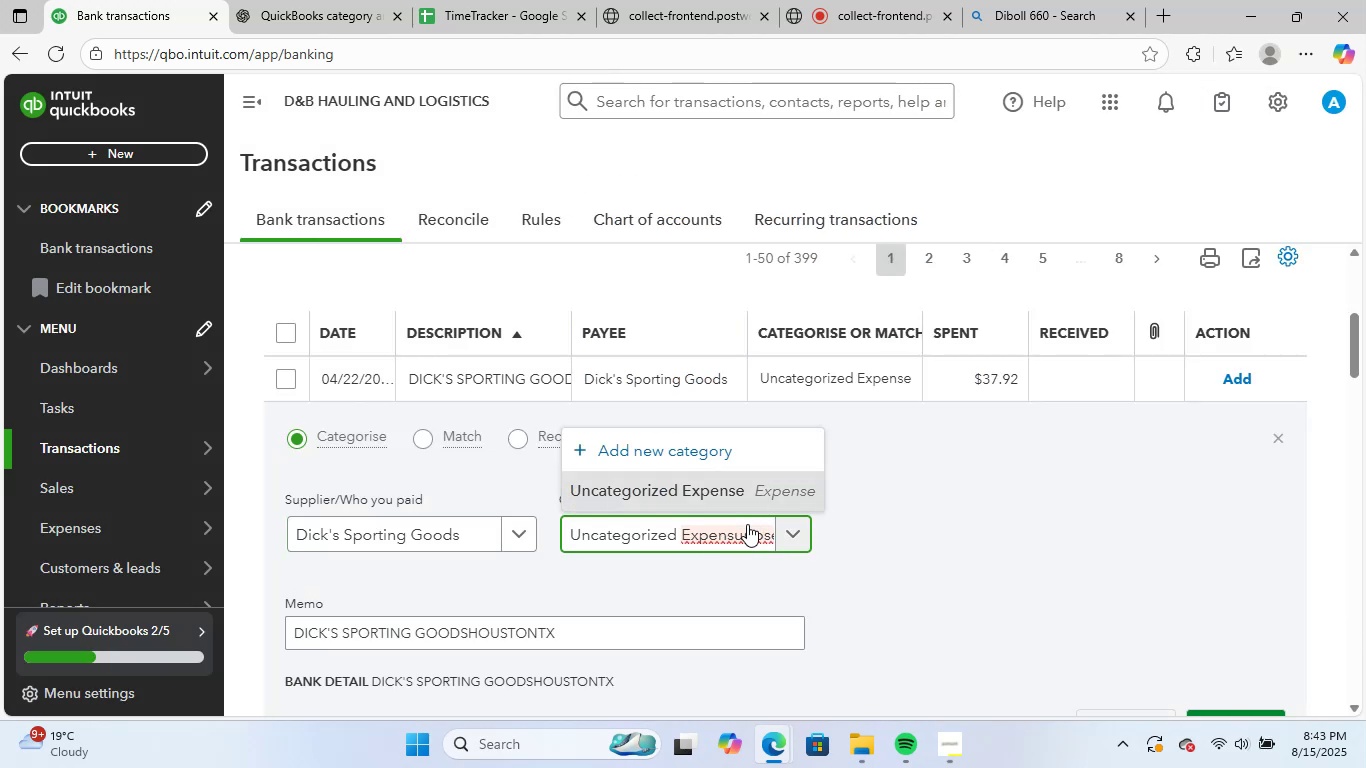 
left_click([1052, 622])
 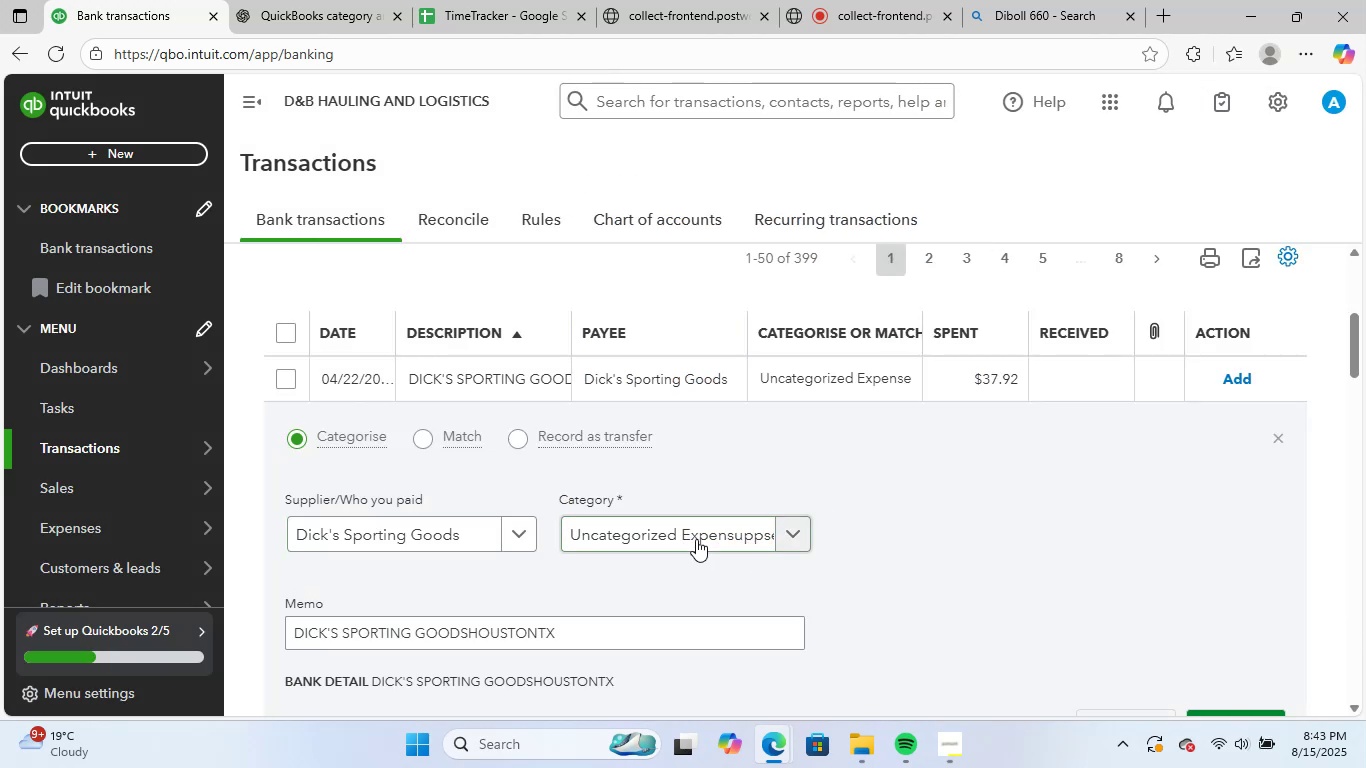 
left_click([696, 539])
 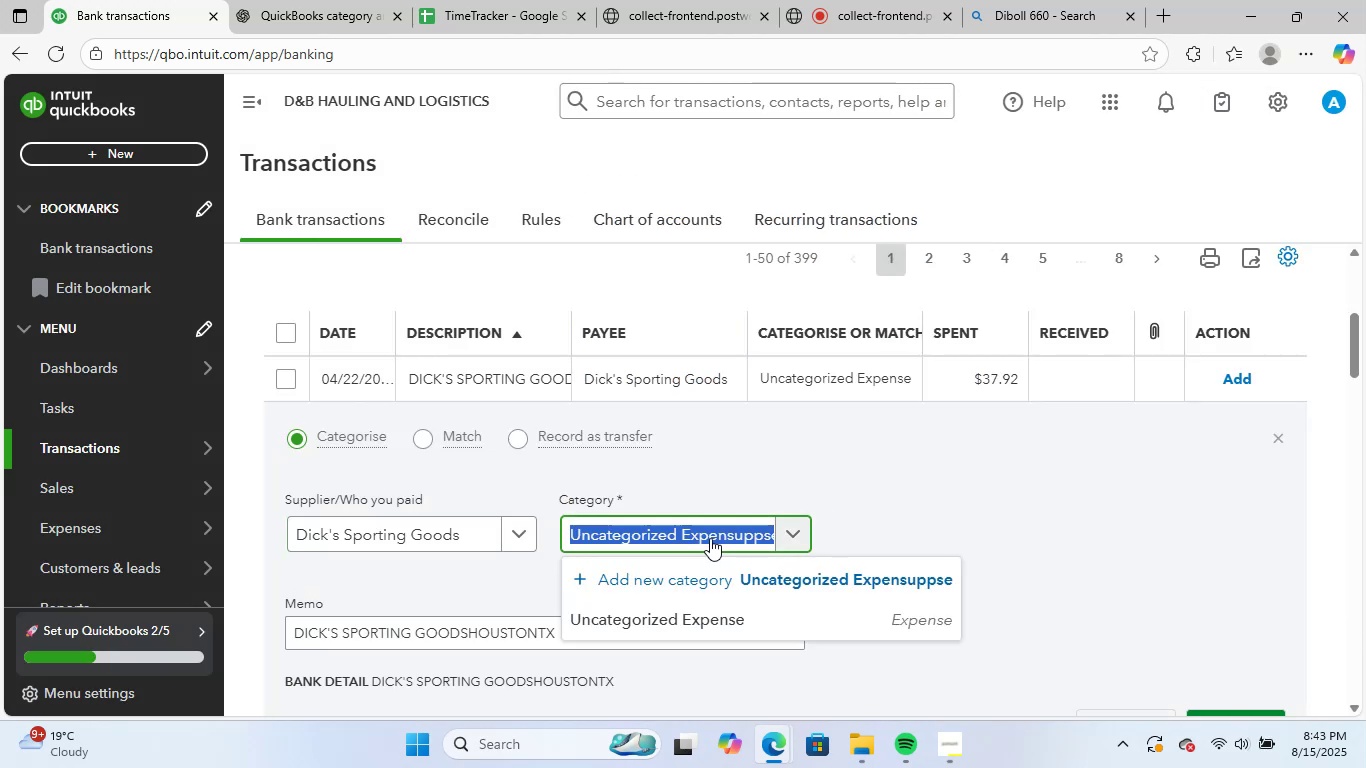 
type(sup)
 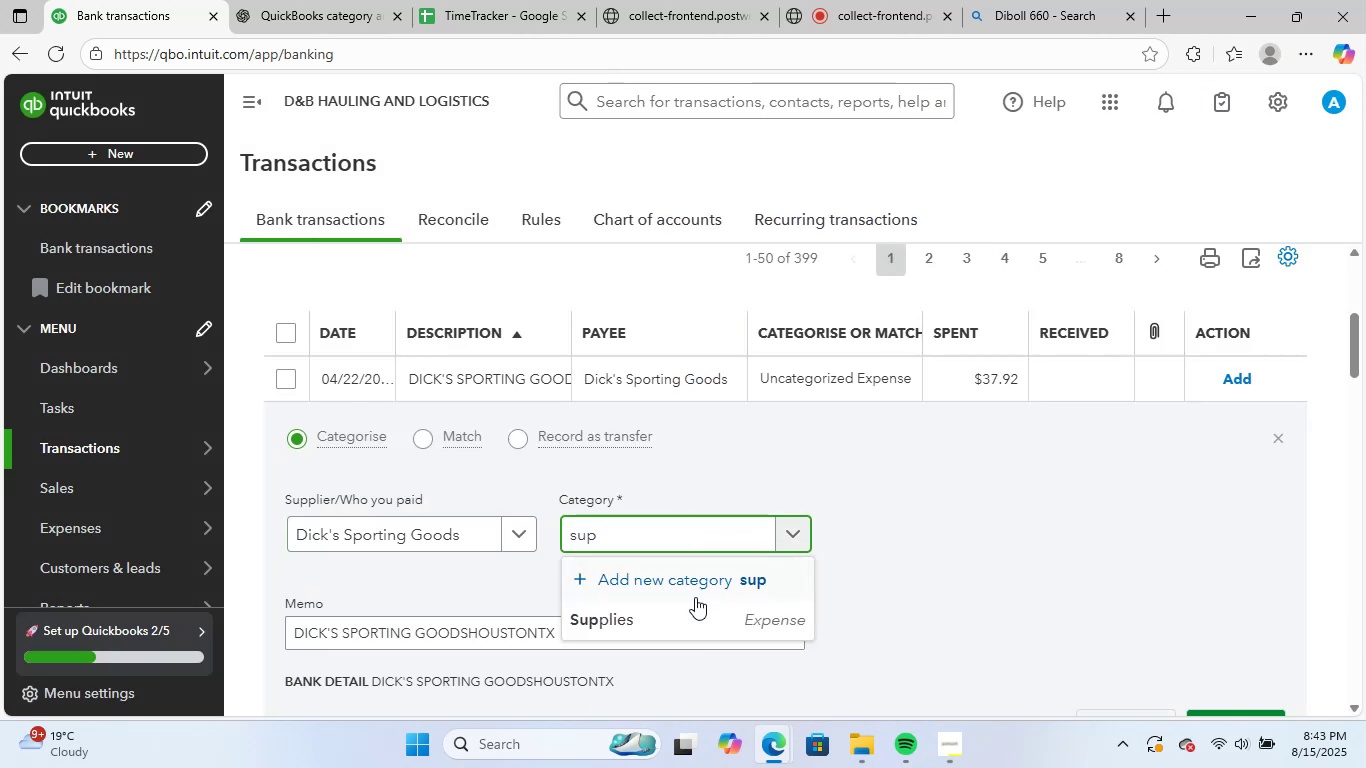 
left_click([676, 623])
 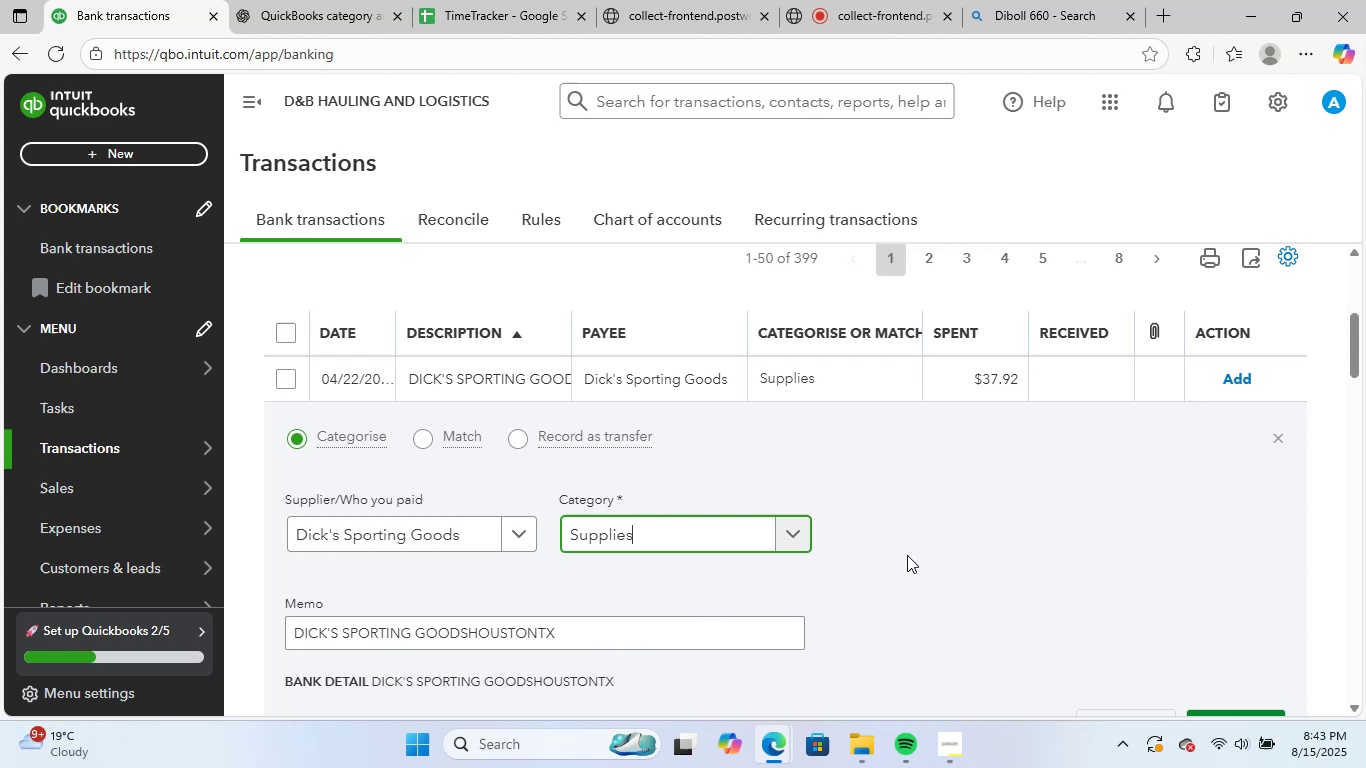 
scroll: coordinate [907, 555], scroll_direction: down, amount: 3.0
 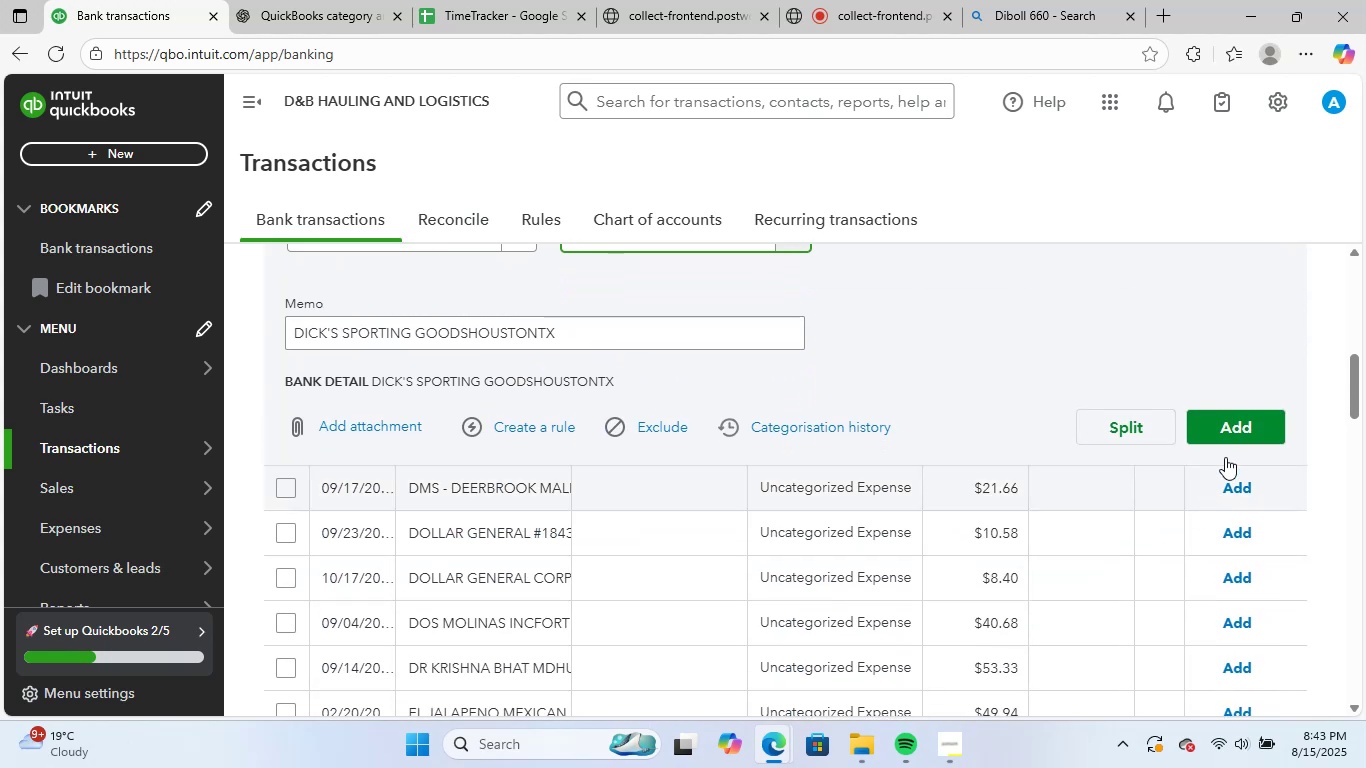 
left_click([1230, 435])
 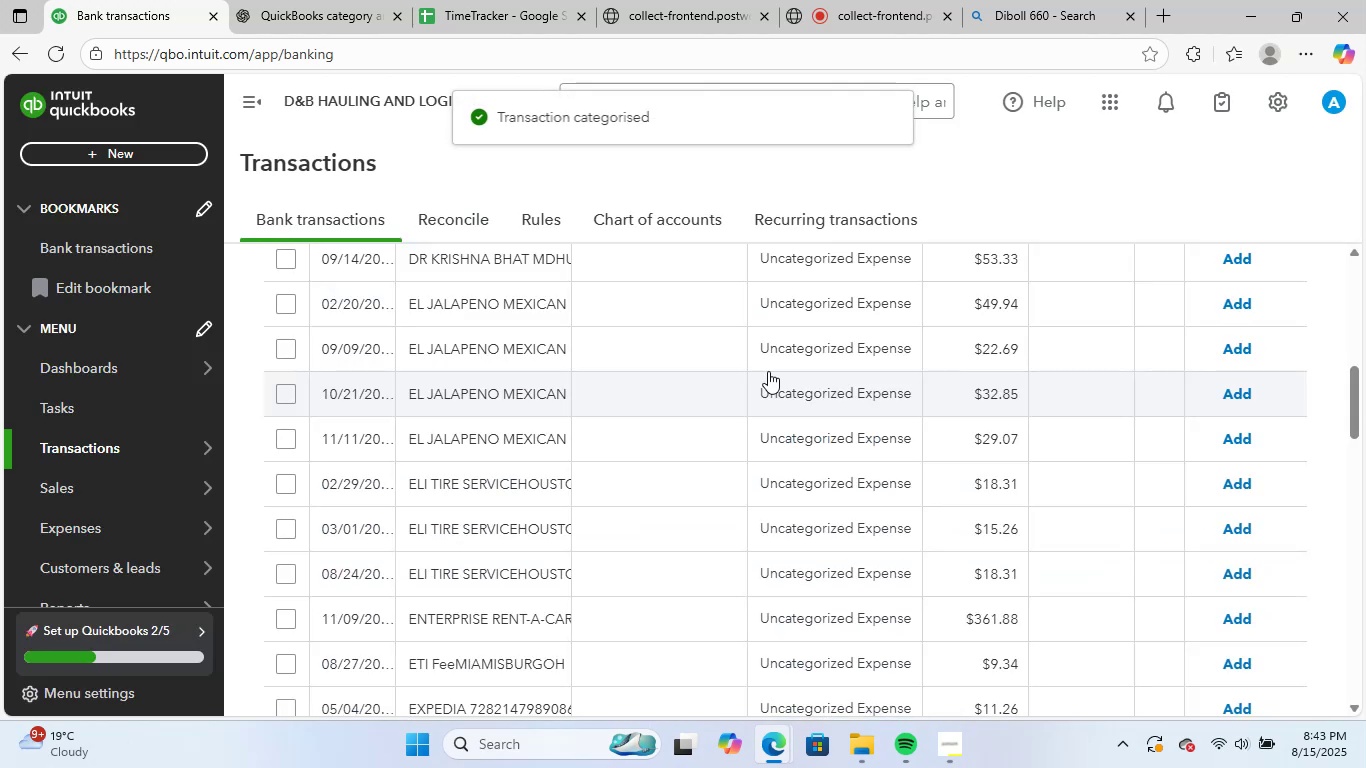 
scroll: coordinate [492, 385], scroll_direction: up, amount: 4.0
 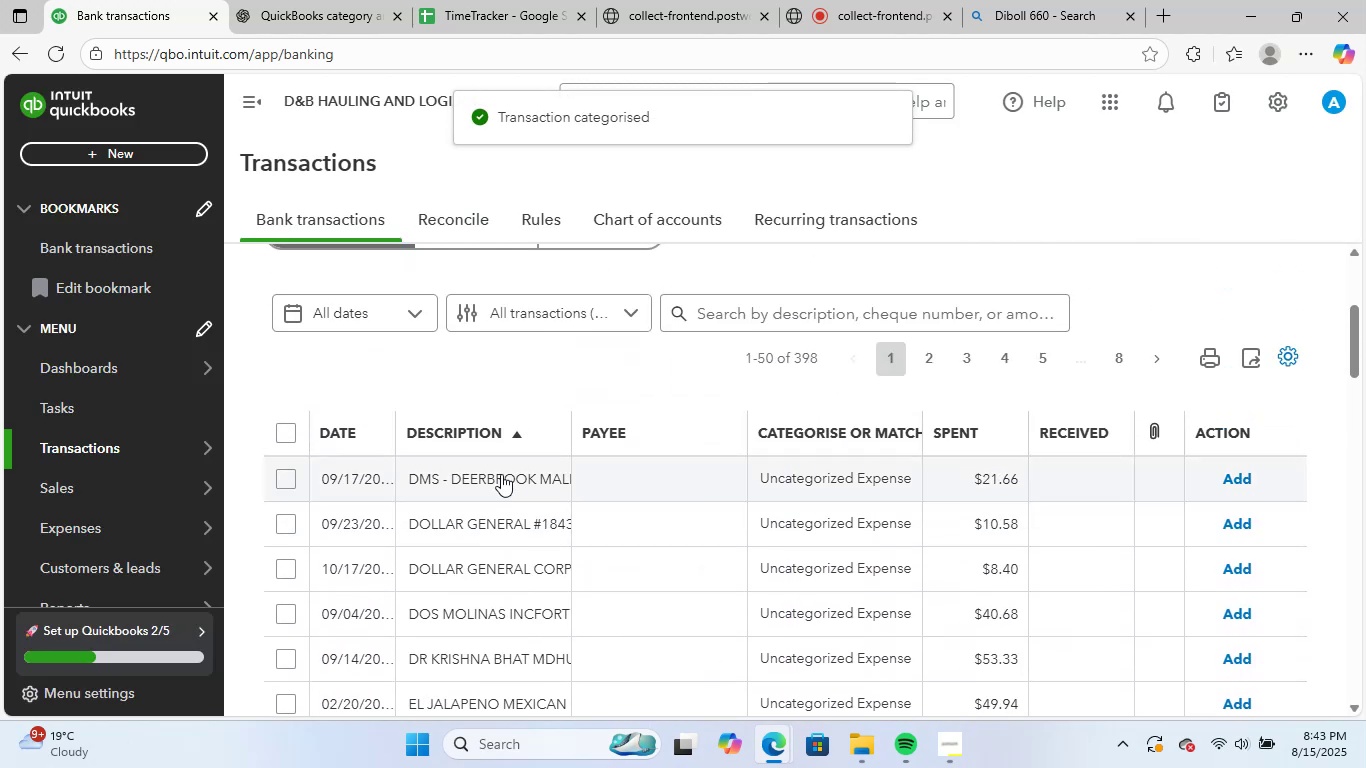 
left_click([507, 464])
 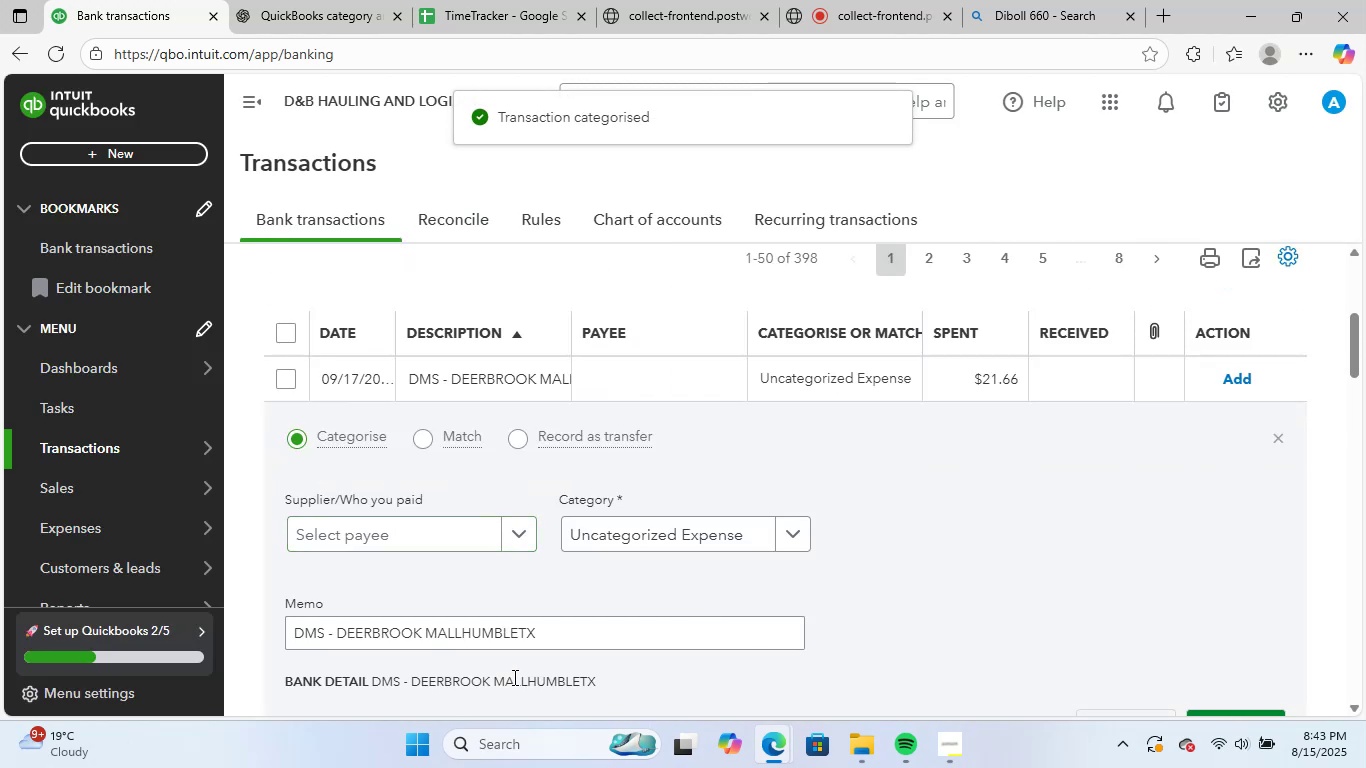 
left_click_drag(start_coordinate=[563, 643], to_coordinate=[259, 634])
 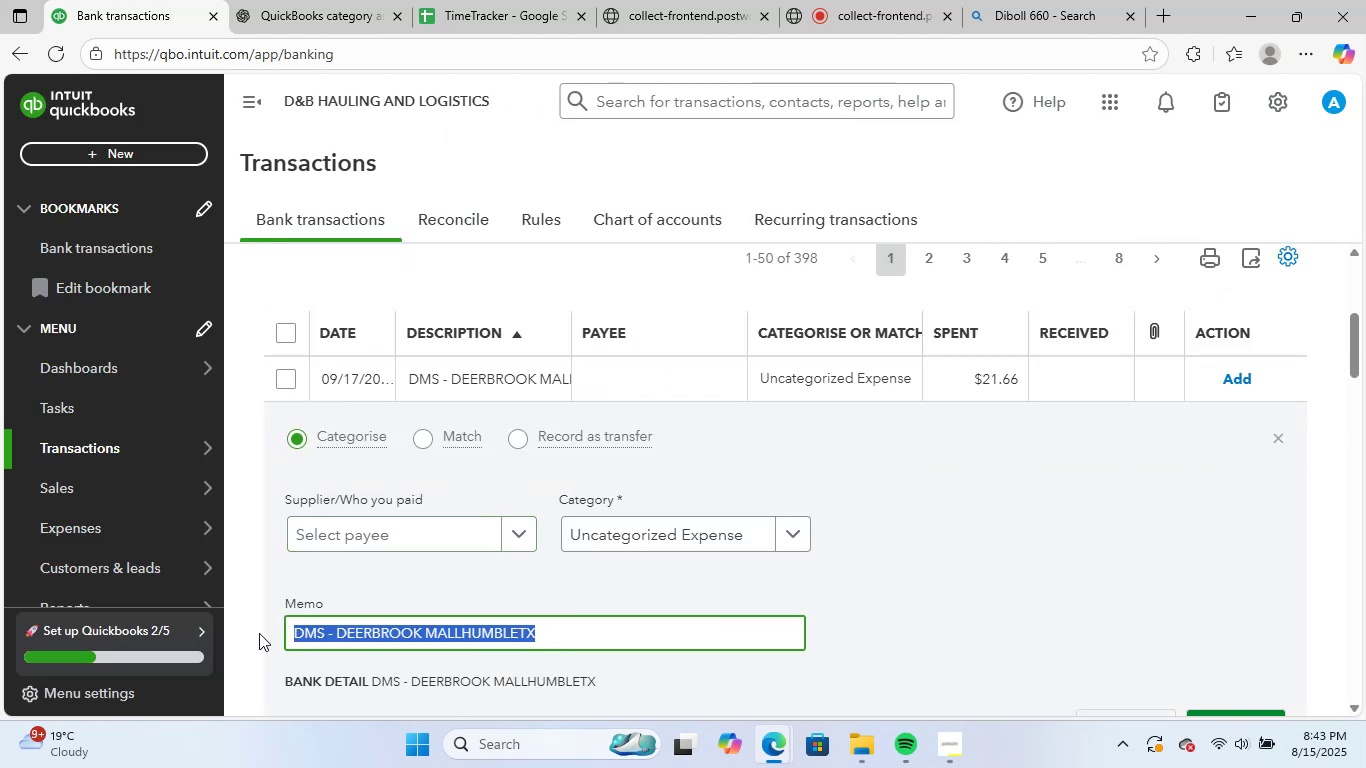 
key(Control+ControlLeft)
 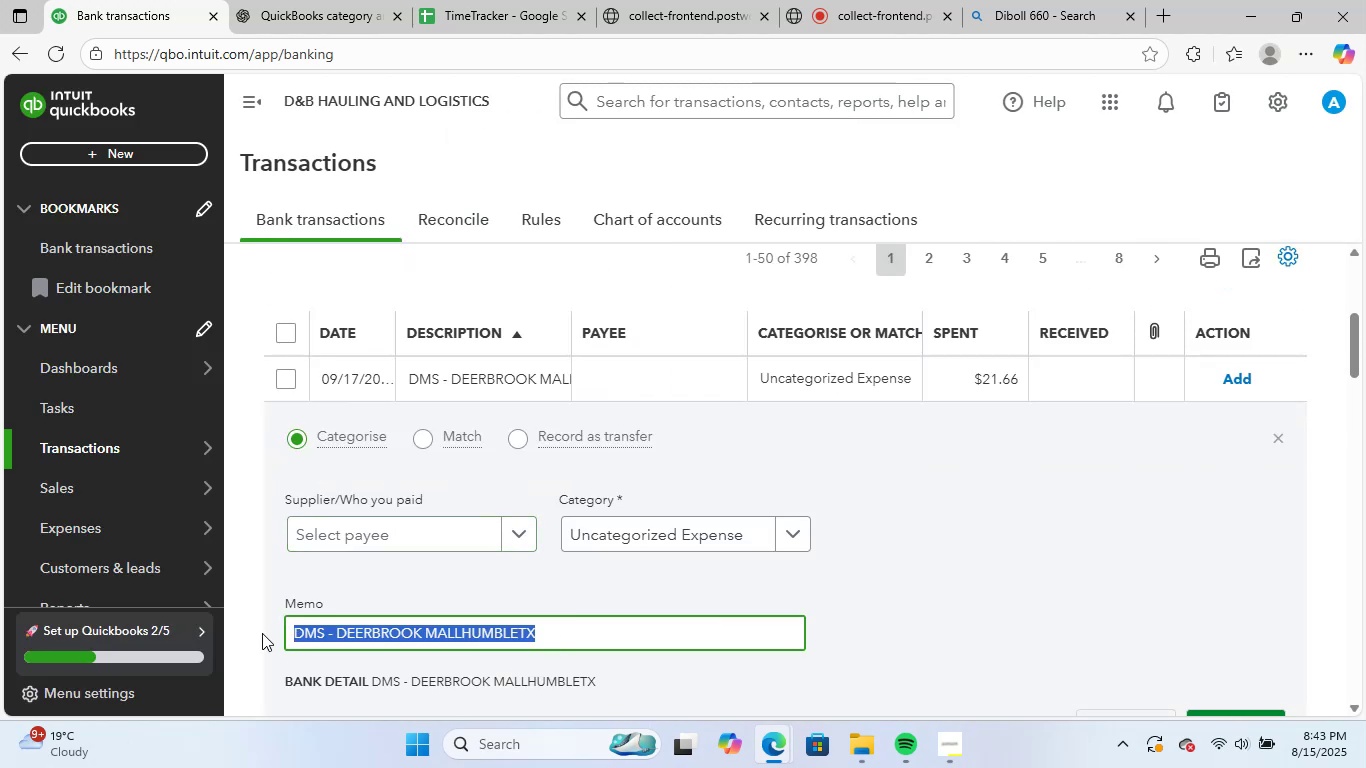 
key(Control+C)
 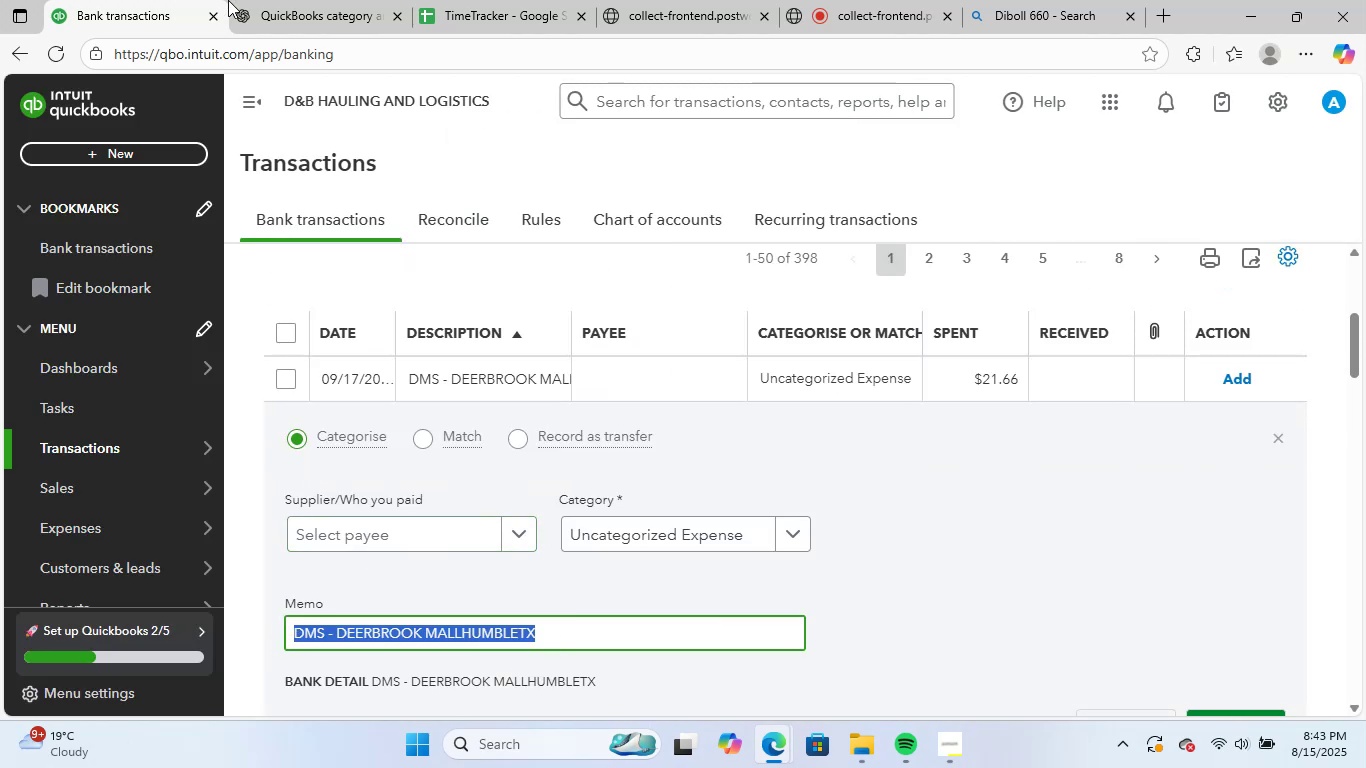 
left_click([282, 0])
 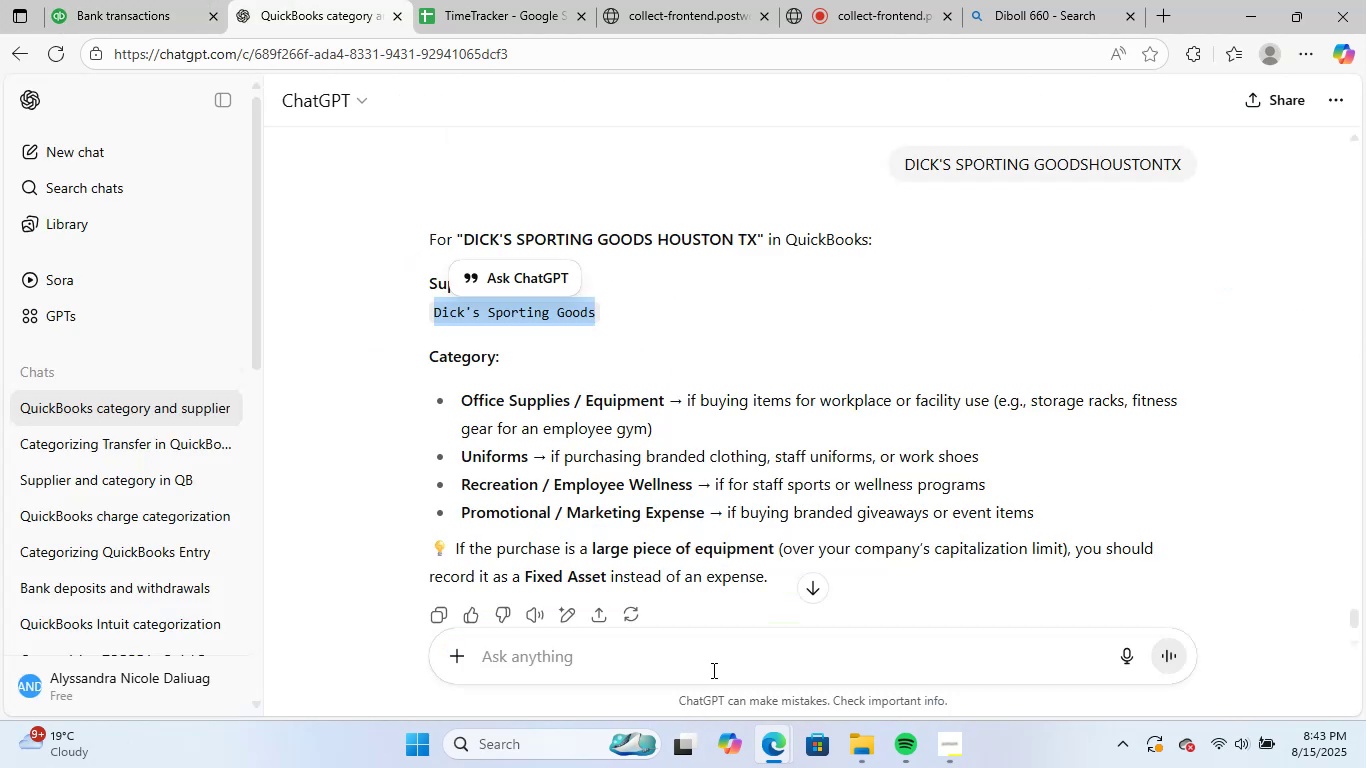 
left_click([721, 660])
 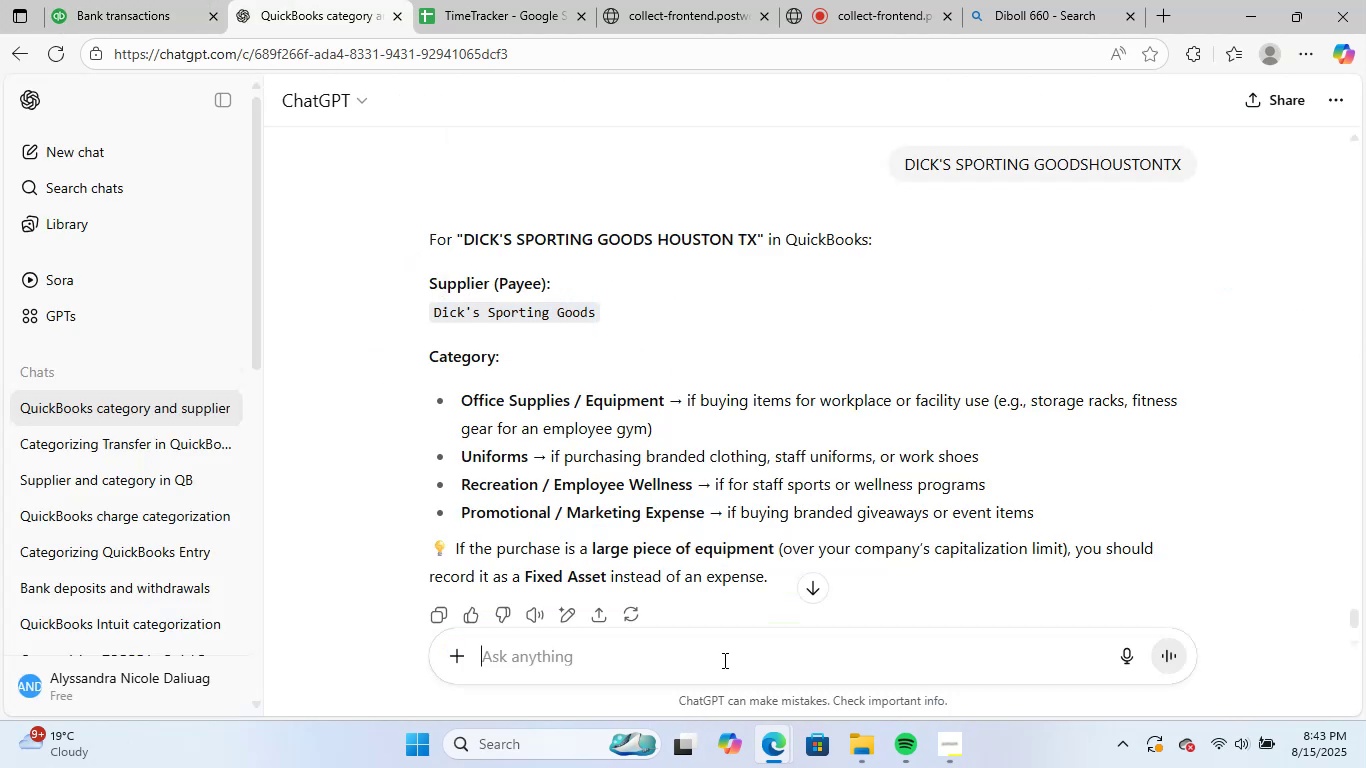 
key(Control+ControlLeft)
 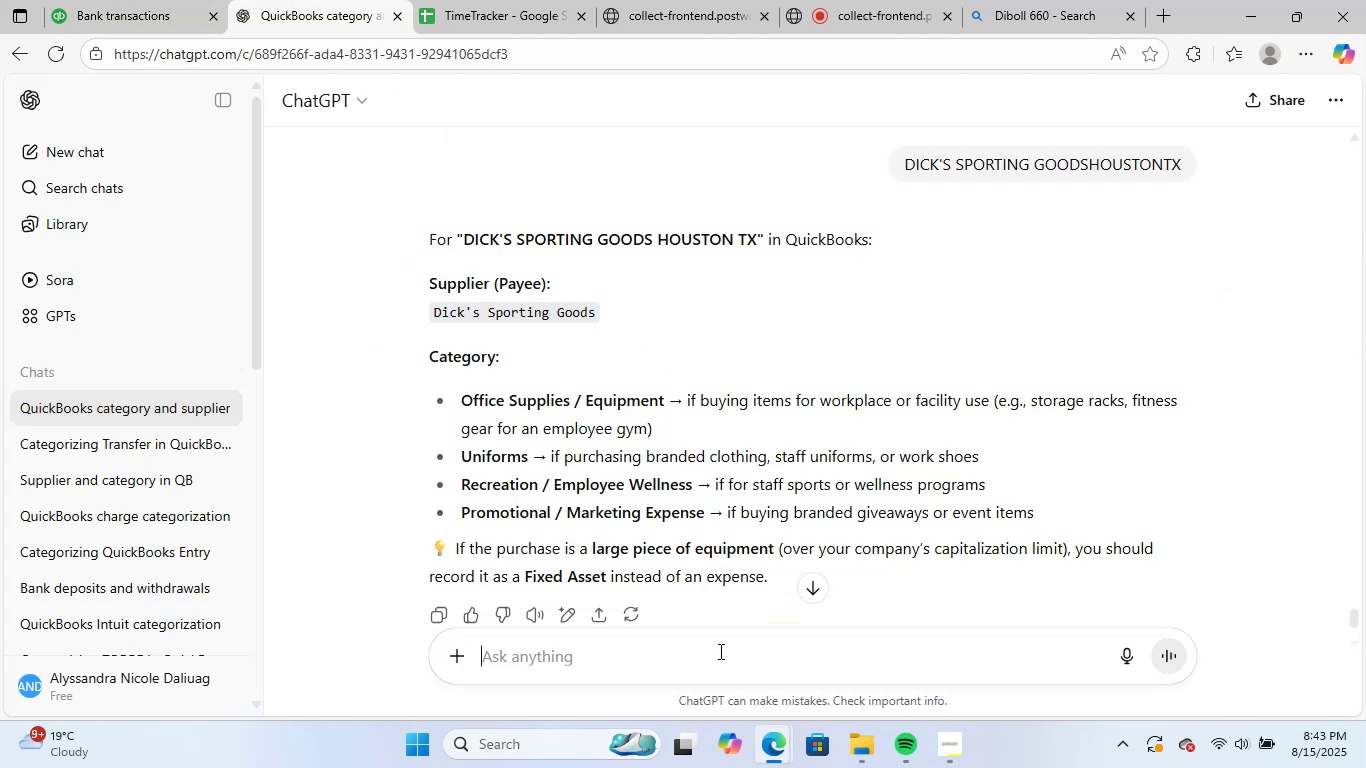 
key(Control+V)
 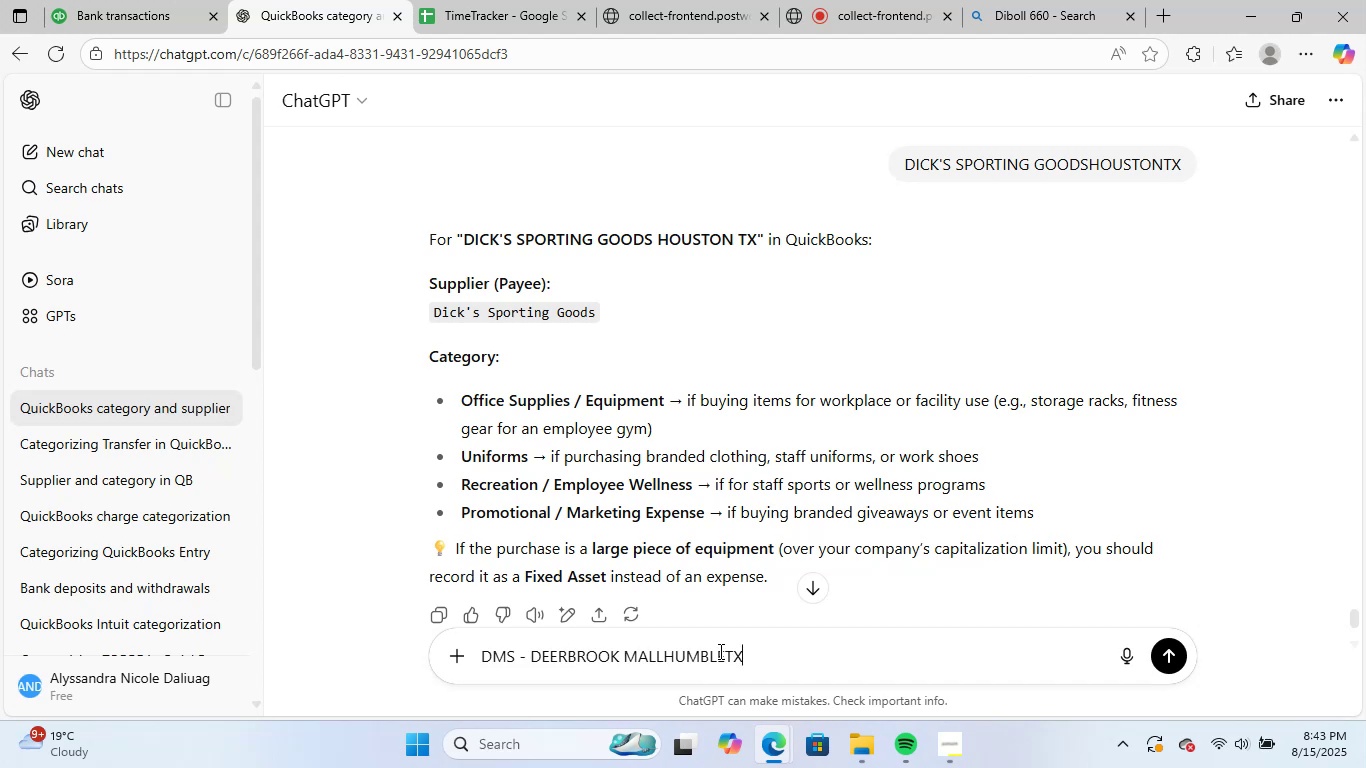 
key(NumpadEnter)
 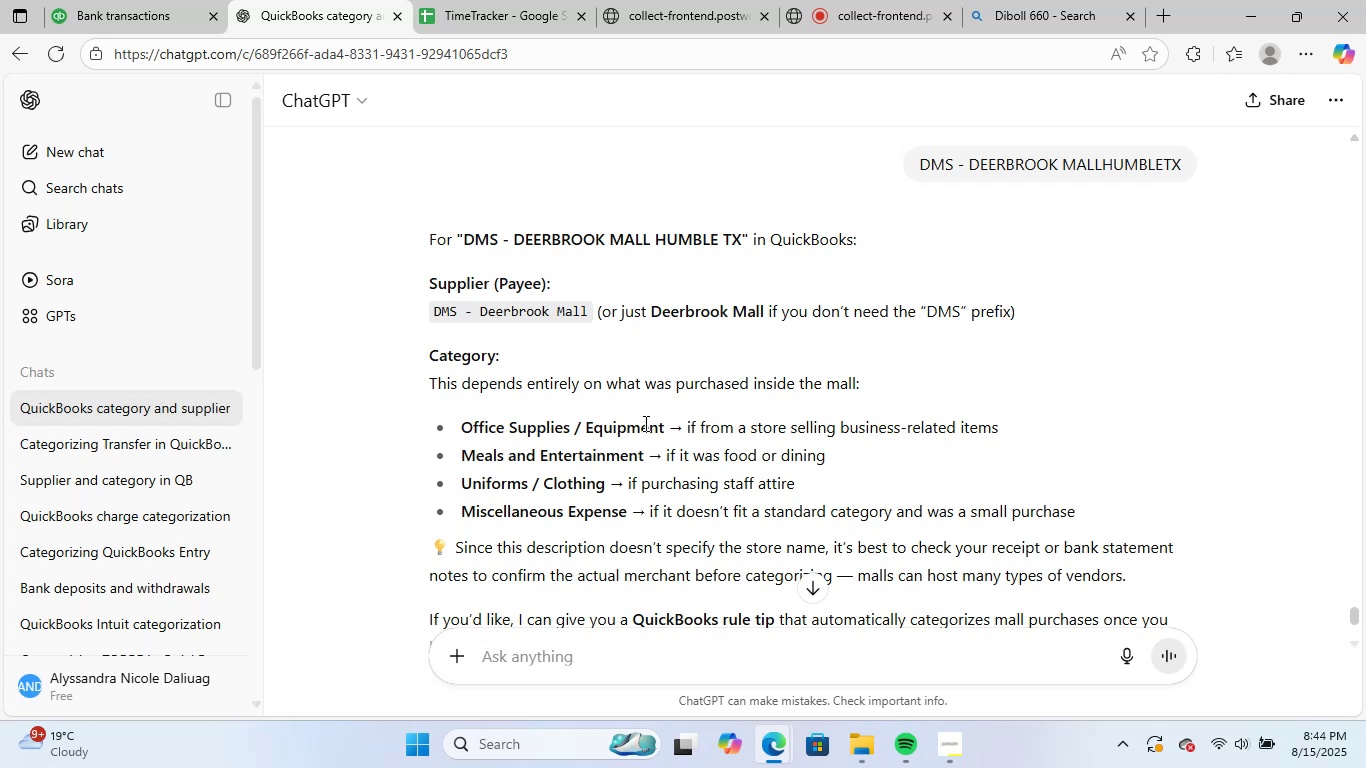 
wait(22.16)
 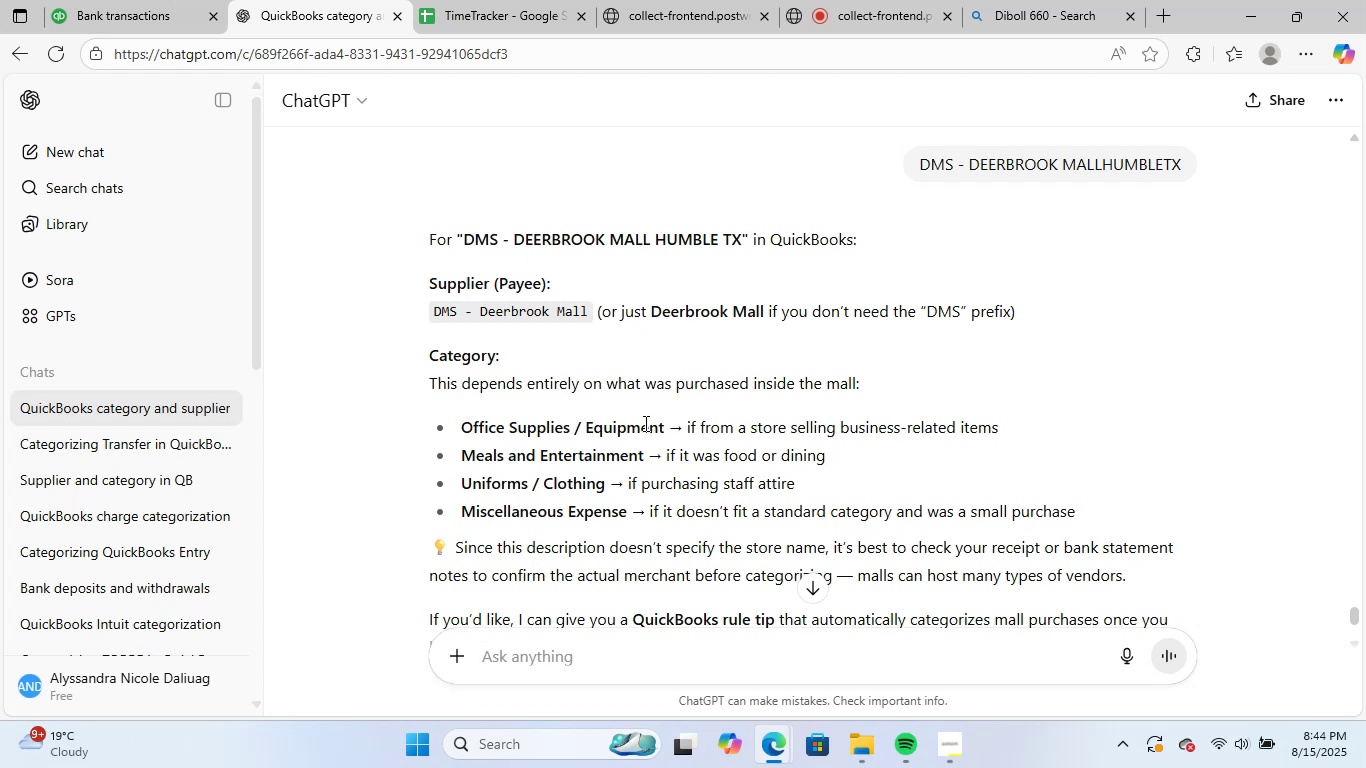 
left_click_drag(start_coordinate=[435, 313], to_coordinate=[587, 309])
 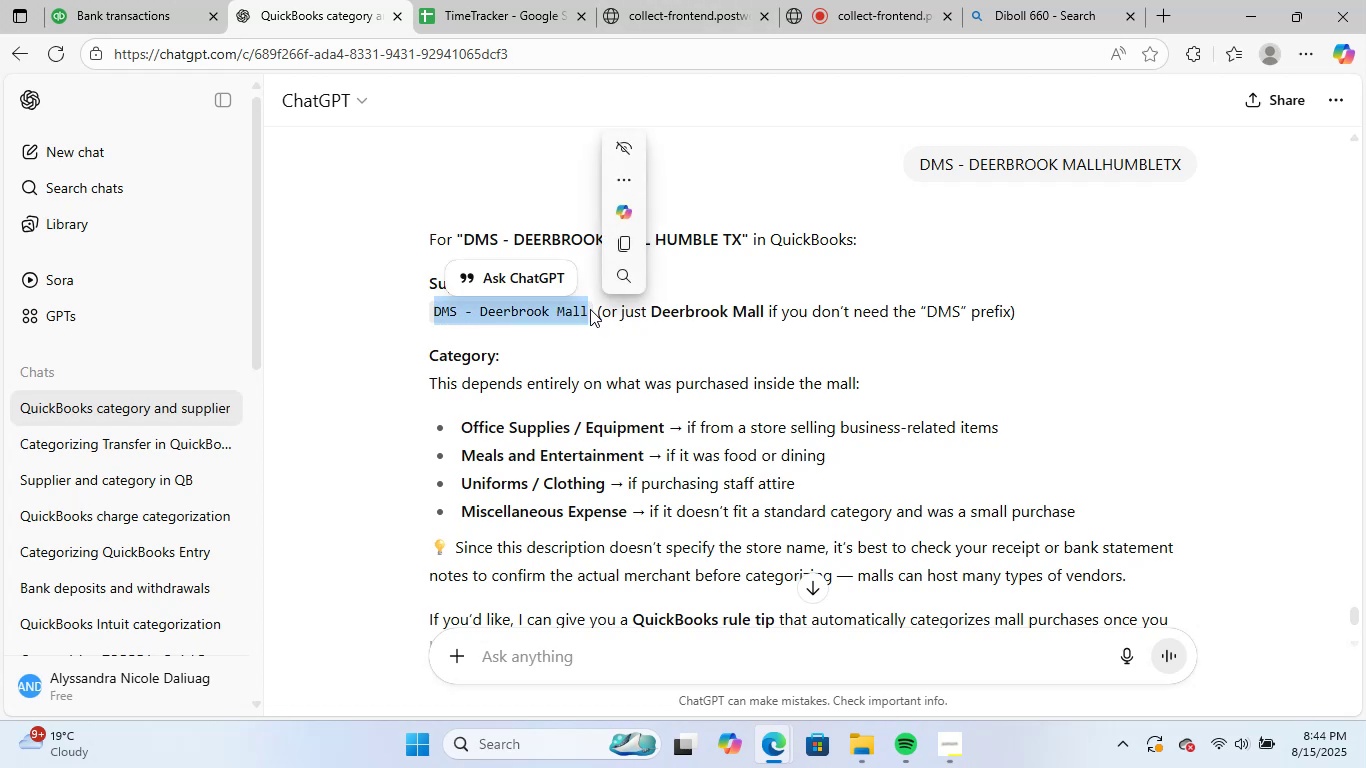 
key(Control+C)
 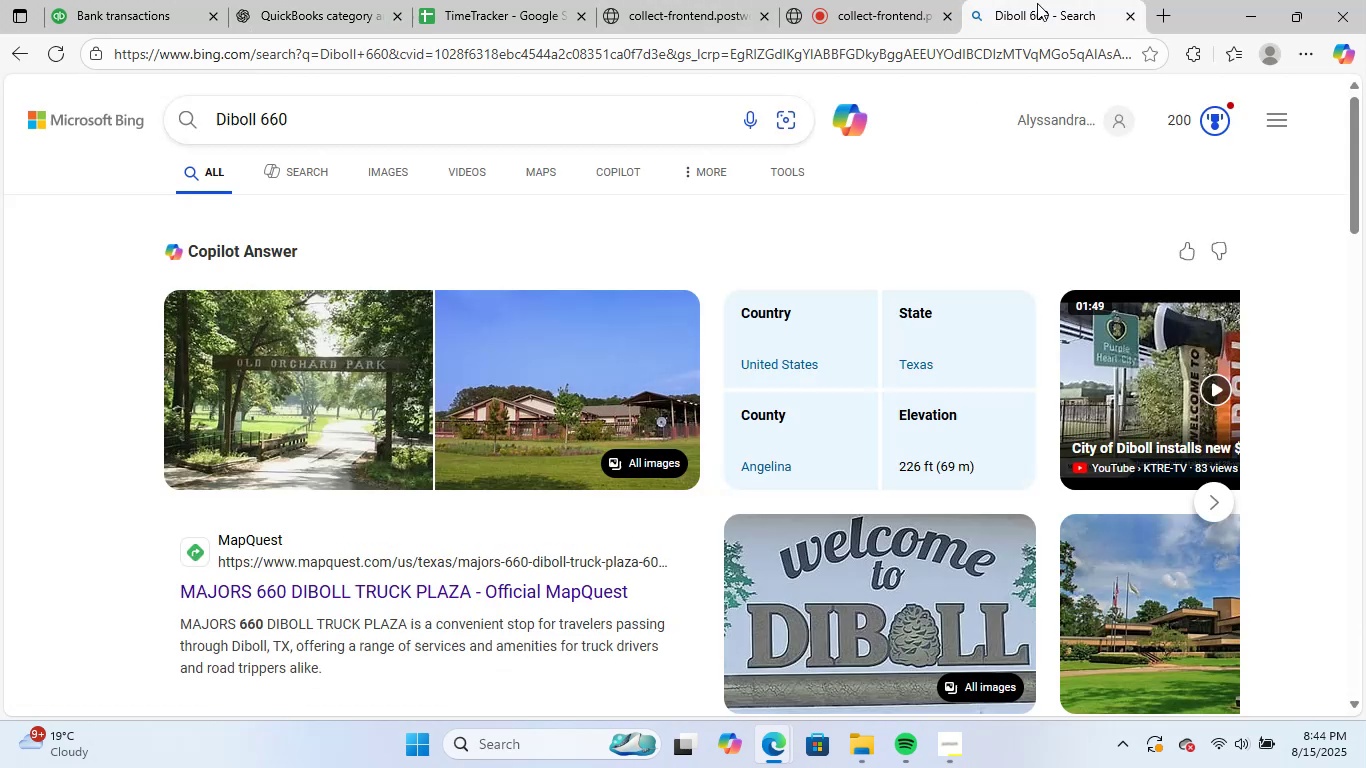 
double_click([900, 46])
 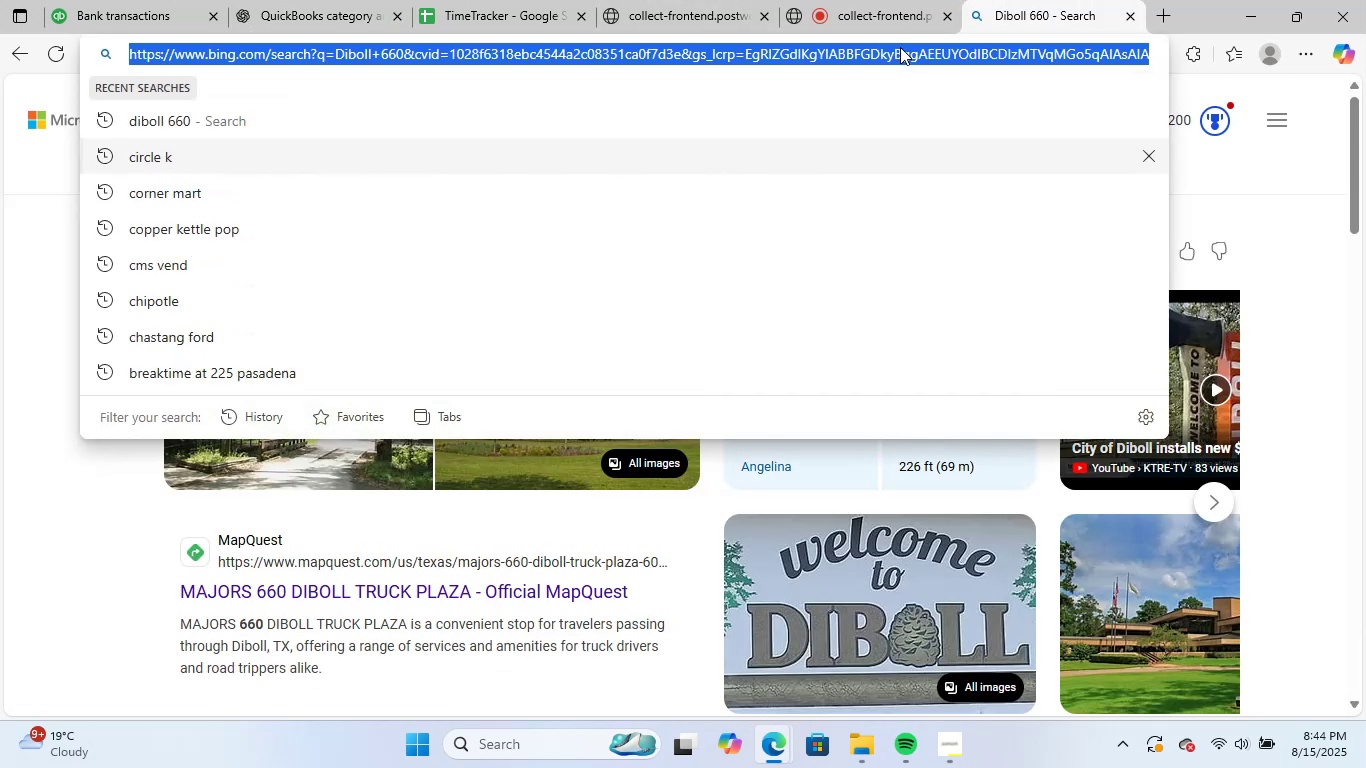 
key(Control+ControlLeft)
 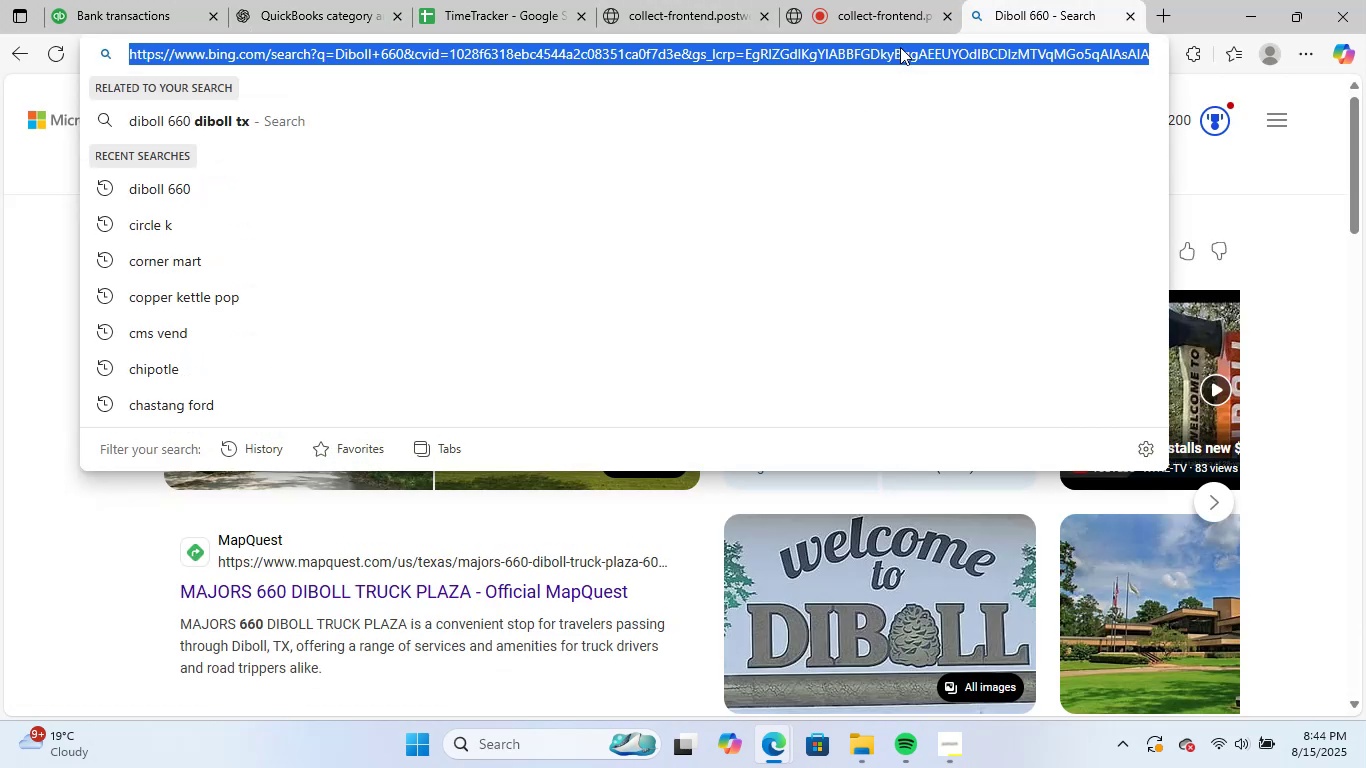 
key(Control+V)
 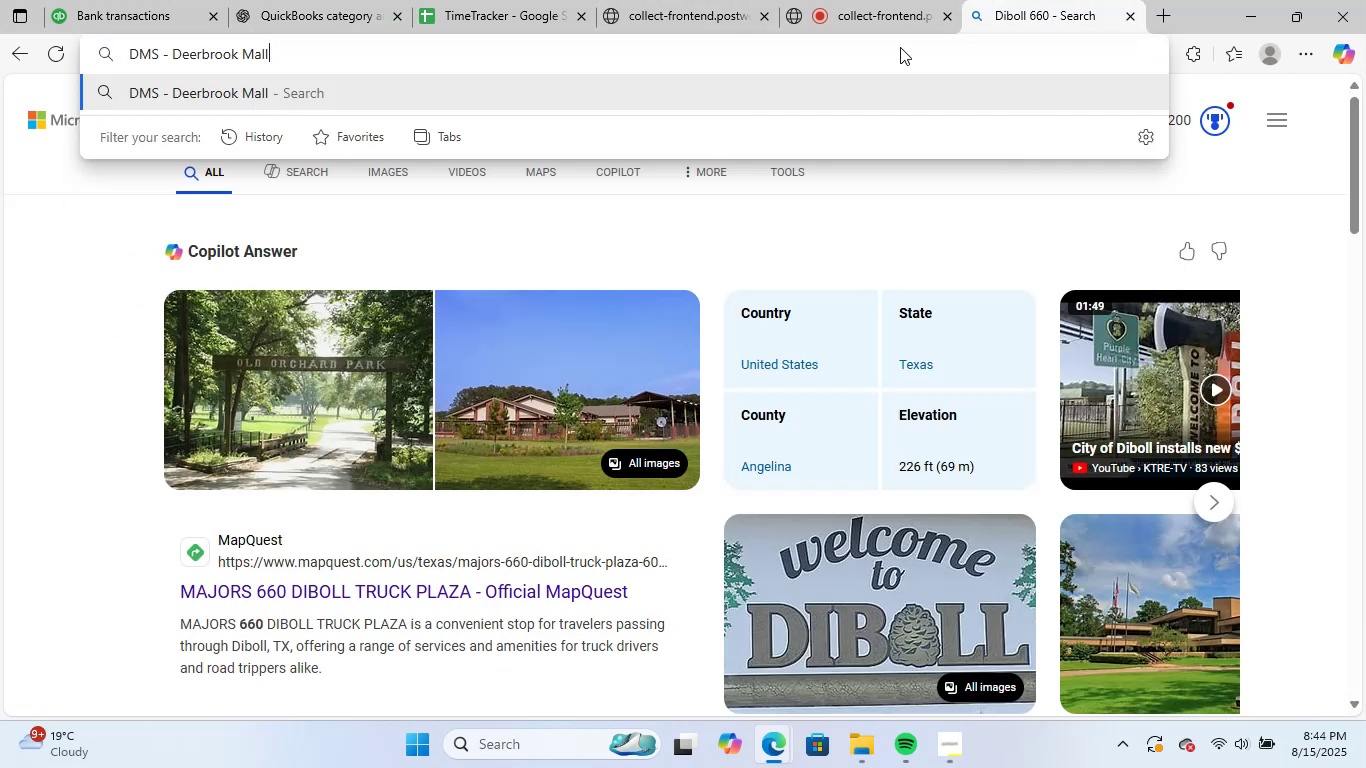 
key(NumpadEnter)
 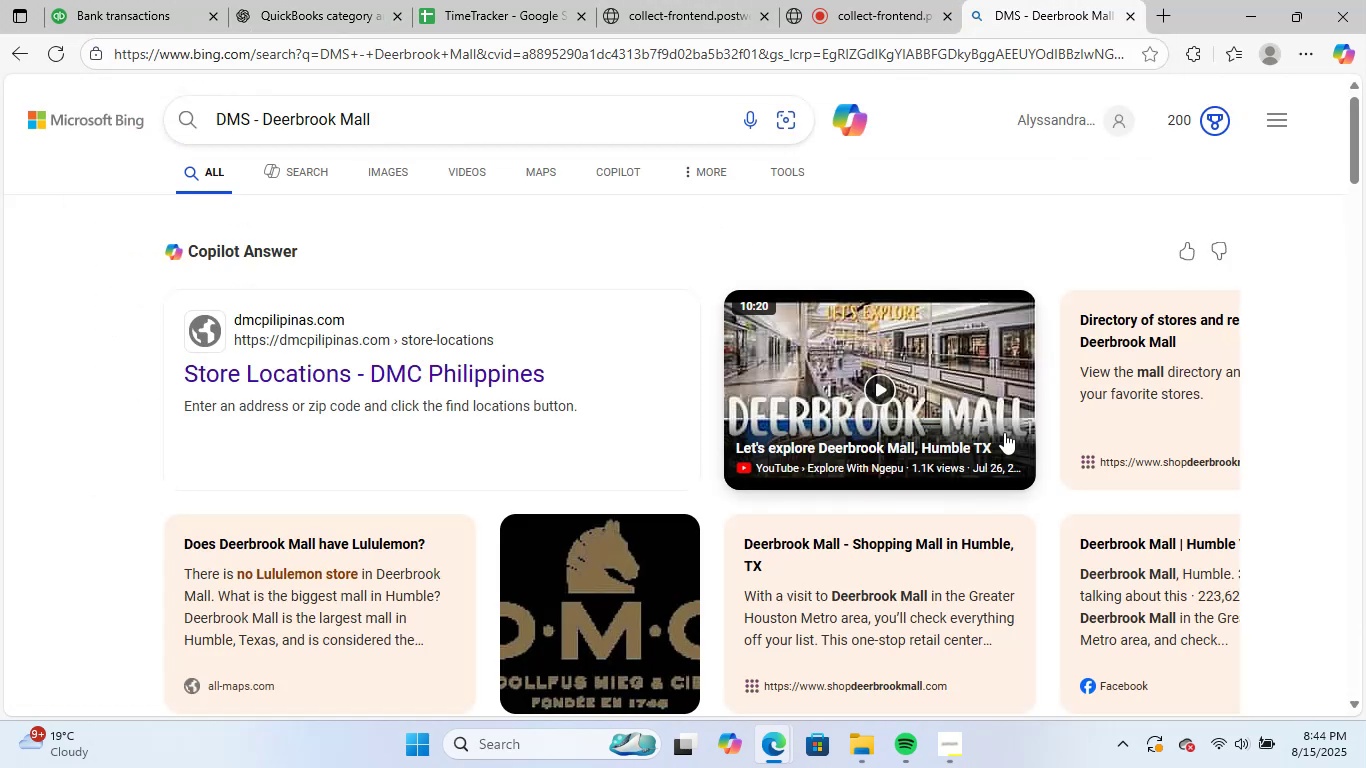 
scroll: coordinate [1117, 447], scroll_direction: down, amount: 4.0
 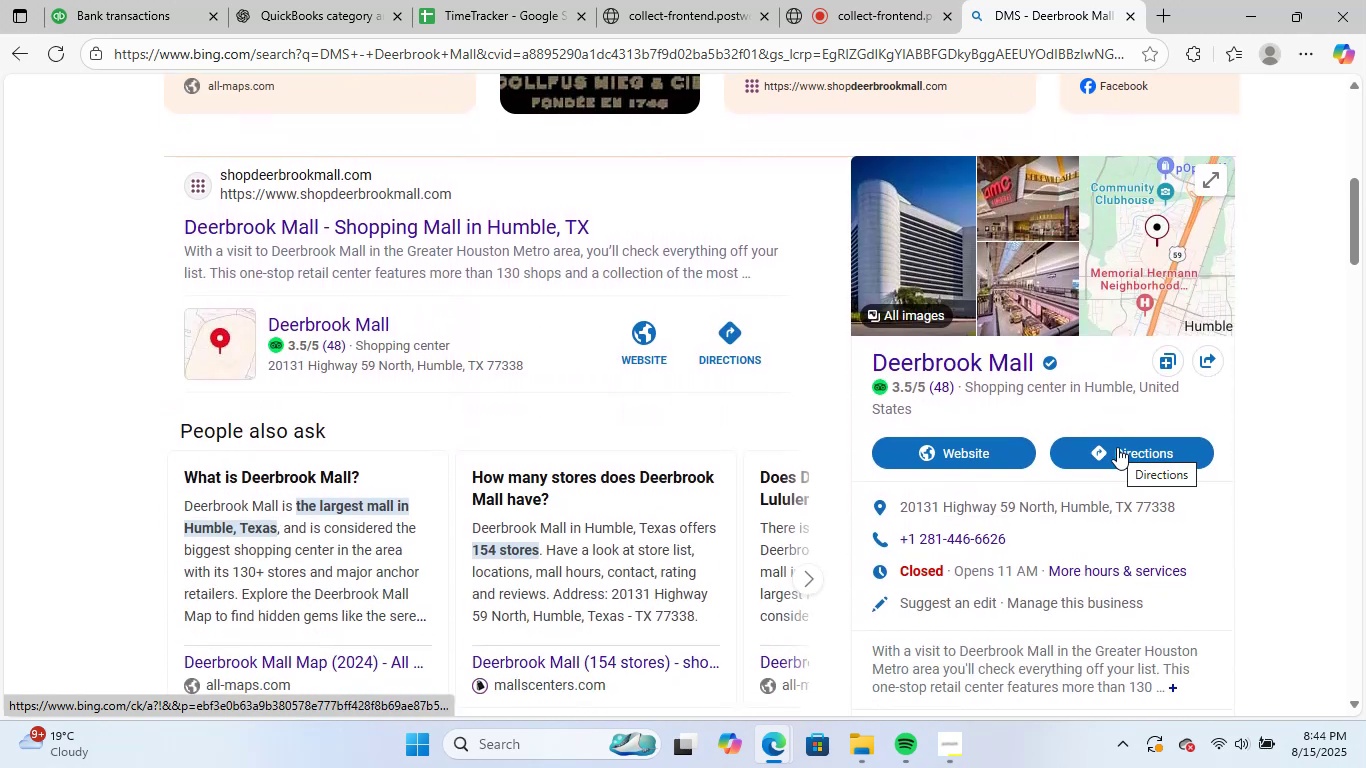 
scroll: coordinate [313, 210], scroll_direction: up, amount: 4.0
 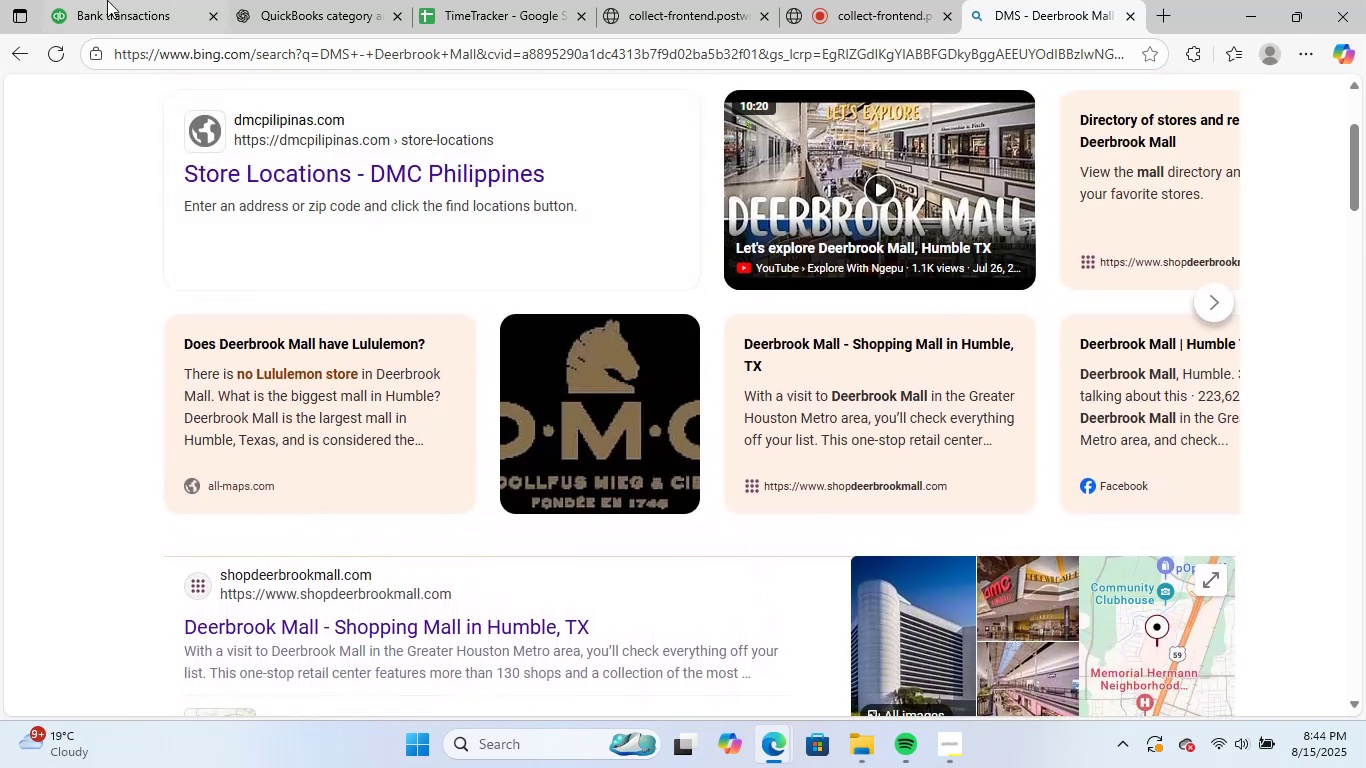 
left_click([104, 0])
 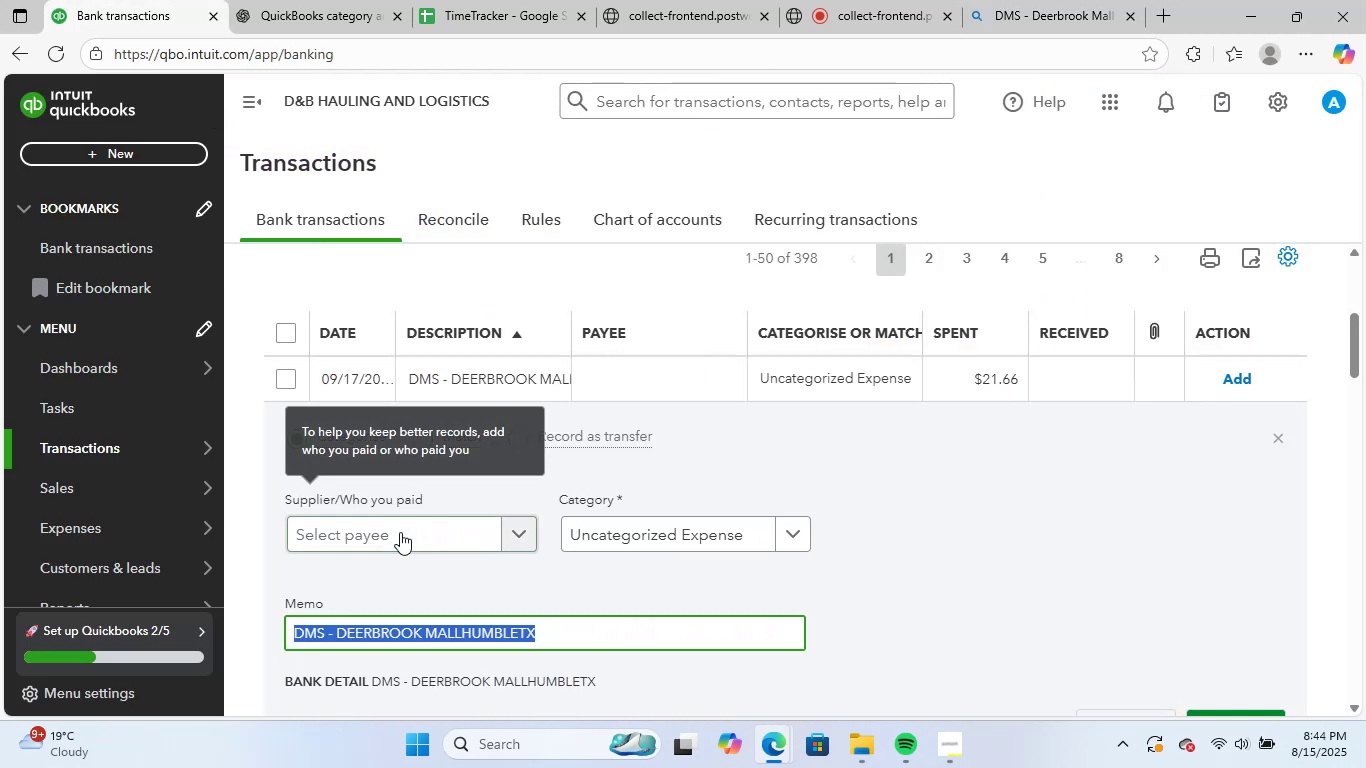 
left_click([402, 531])
 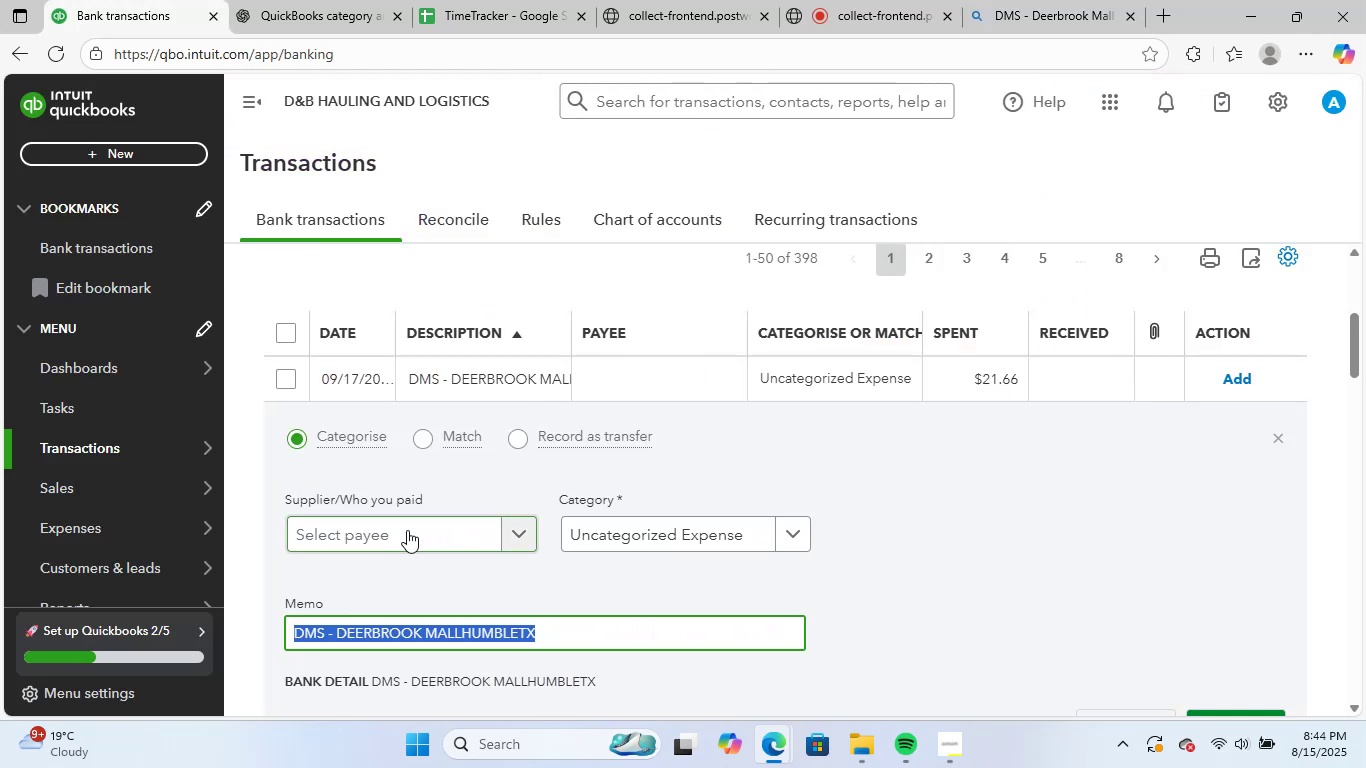 
key(Control+V)
 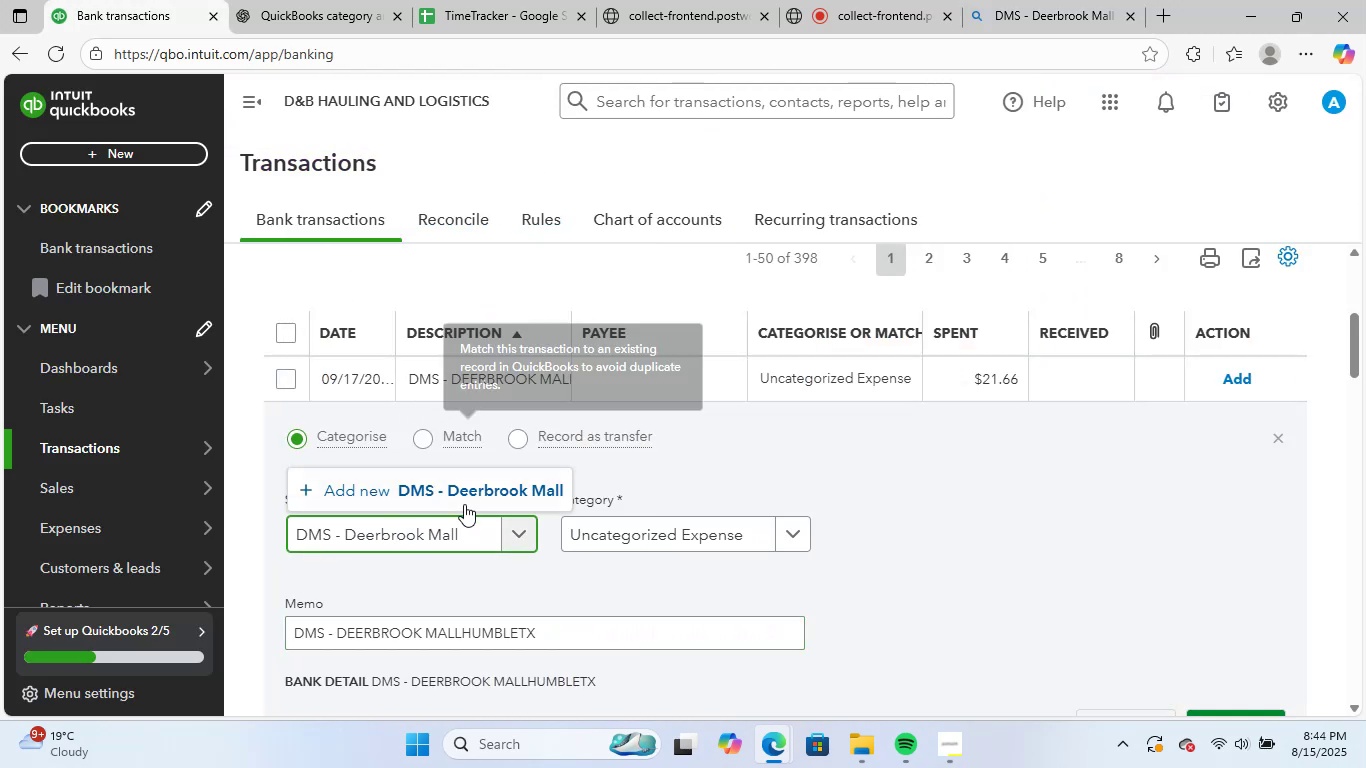 
left_click([477, 491])
 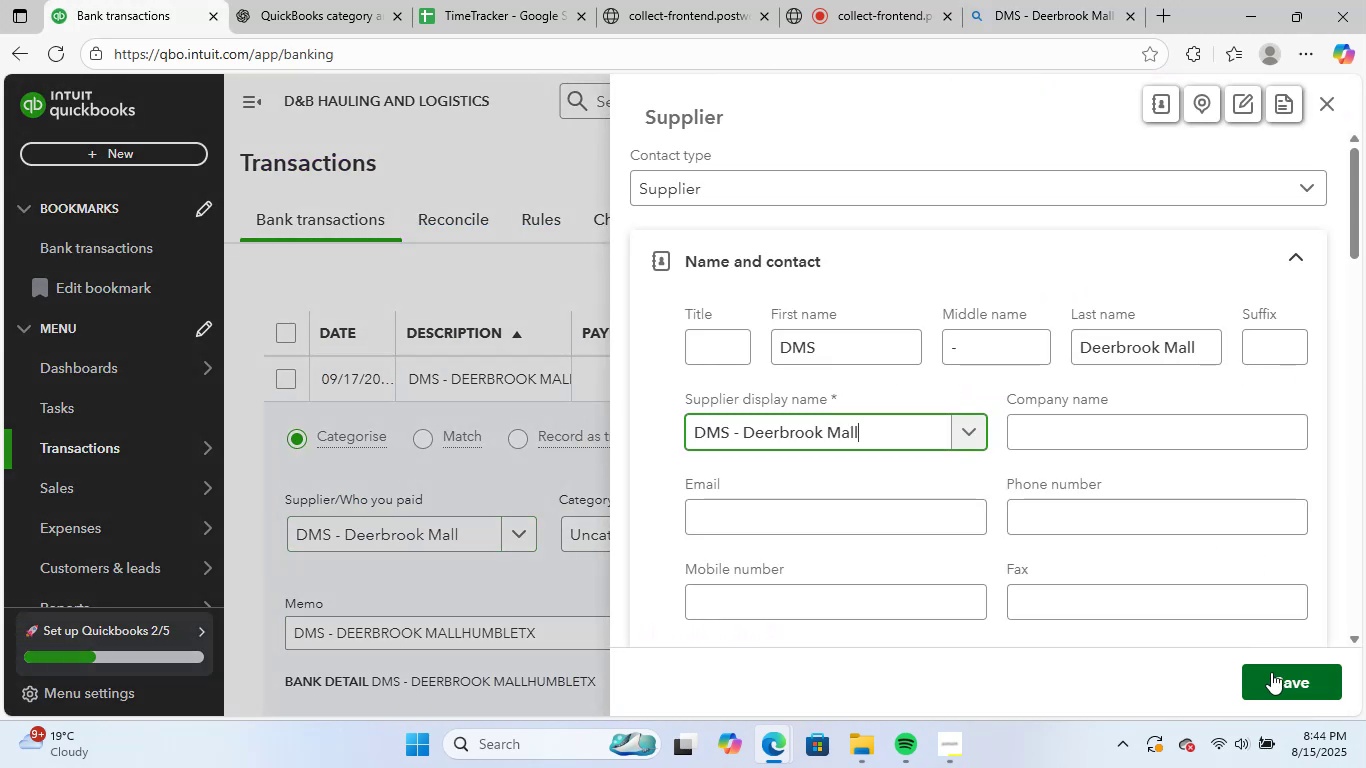 
left_click([1271, 674])
 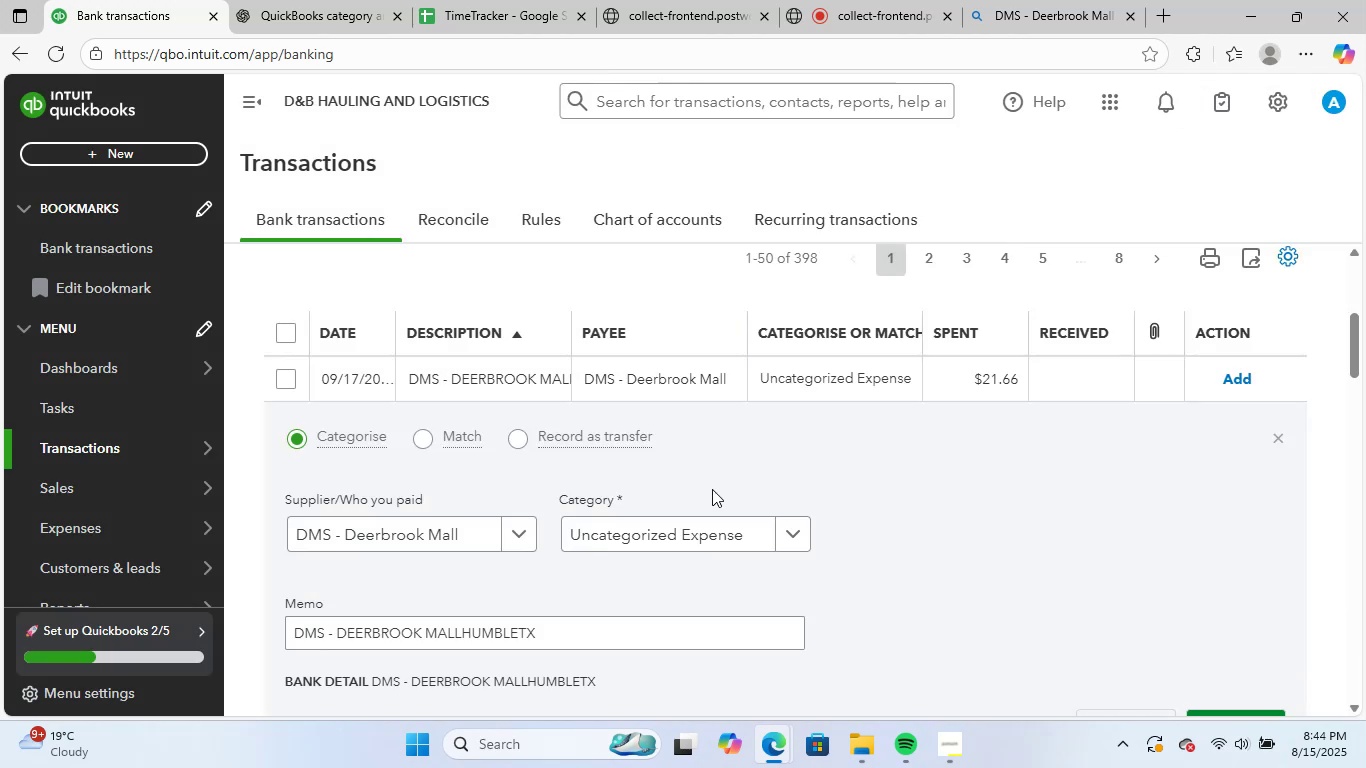 
left_click([693, 526])
 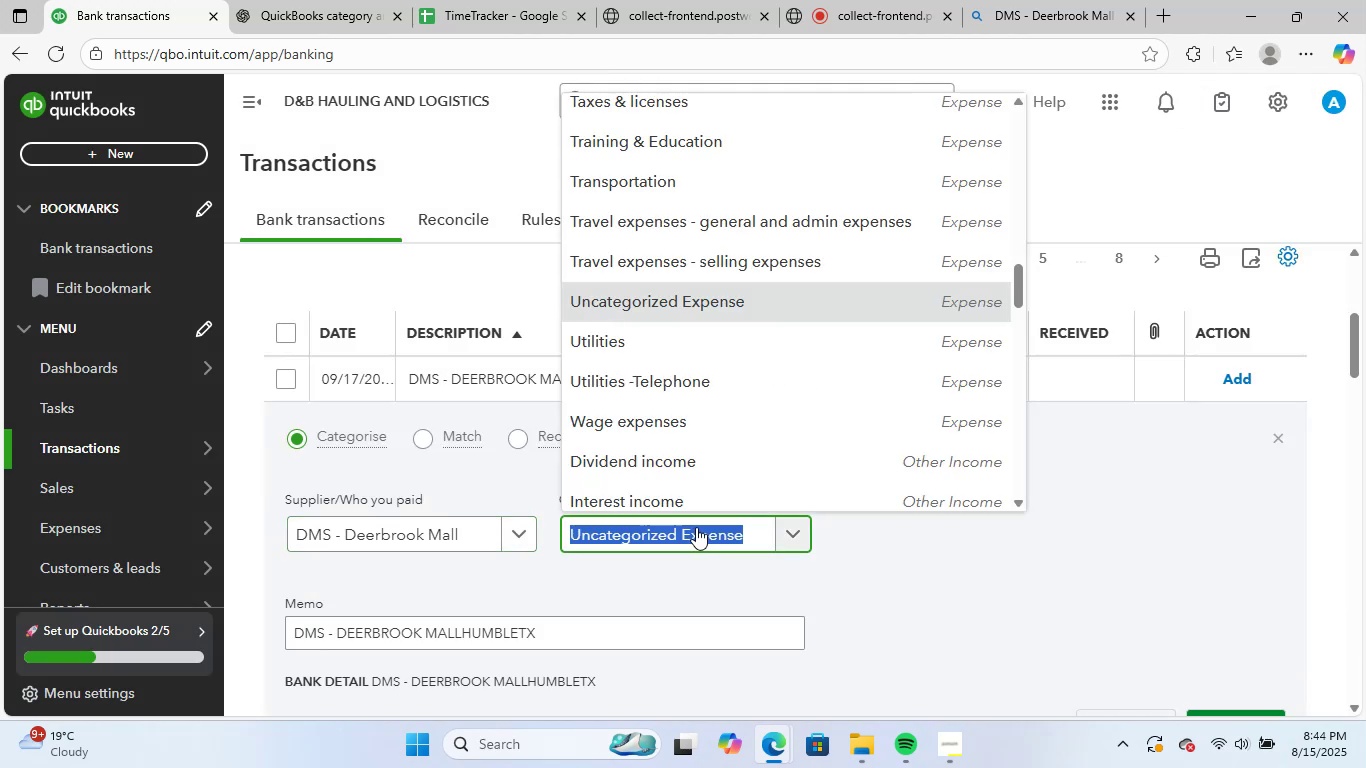 
type(sa)
key(Backspace)
key(Backspace)
key(Backspace)
type(sa)
key(Backspace)
key(Backspace)
type(sa)
key(Backspace)
key(Backspace)
key(Backspace)
key(Backspace)
type(sup)
 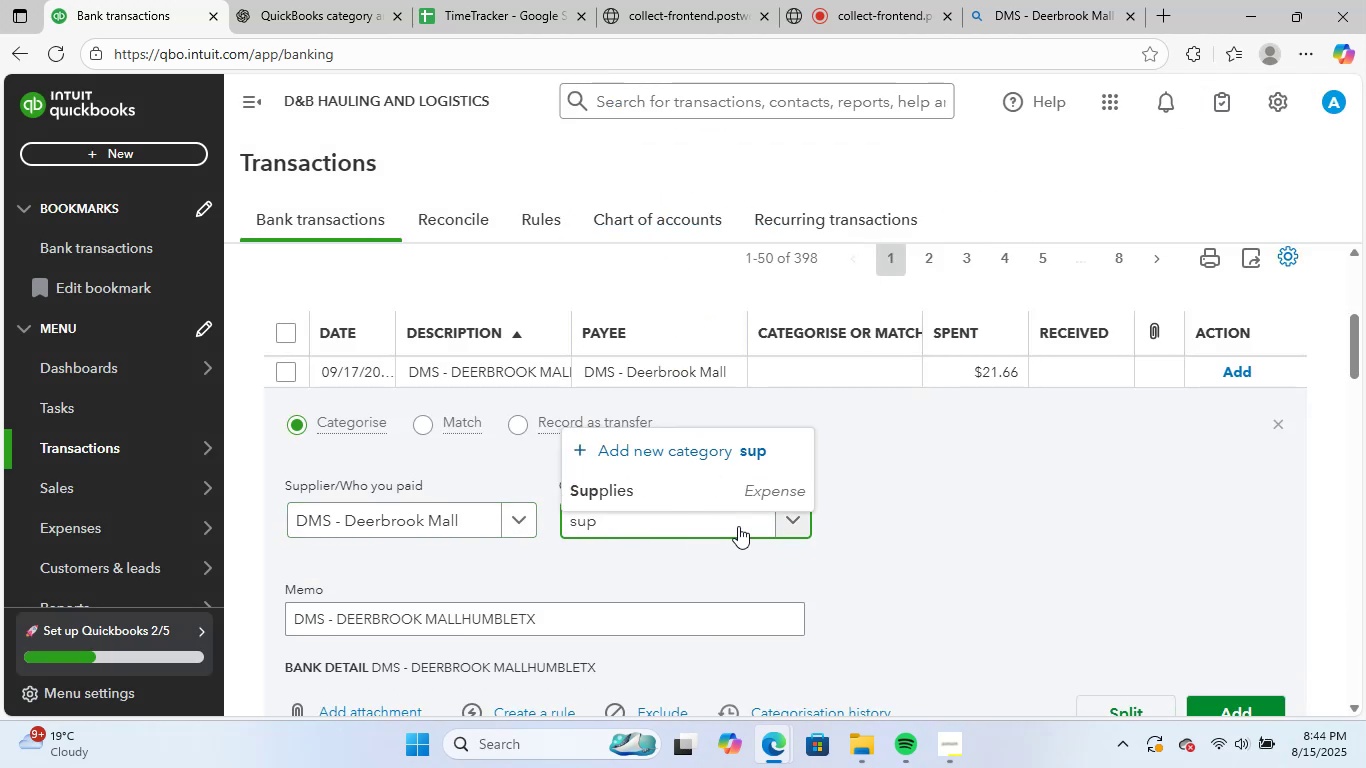 
left_click([750, 488])
 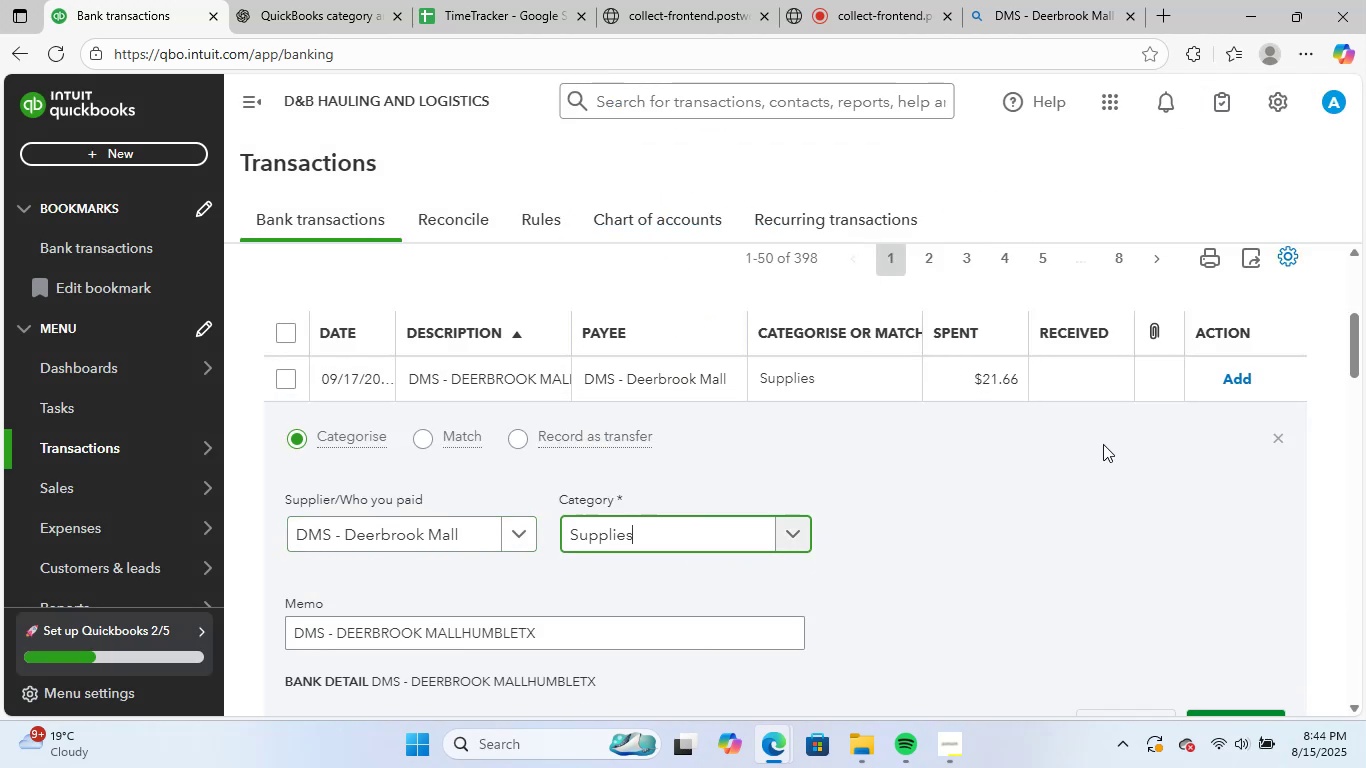 
scroll: coordinate [1105, 450], scroll_direction: down, amount: 1.0
 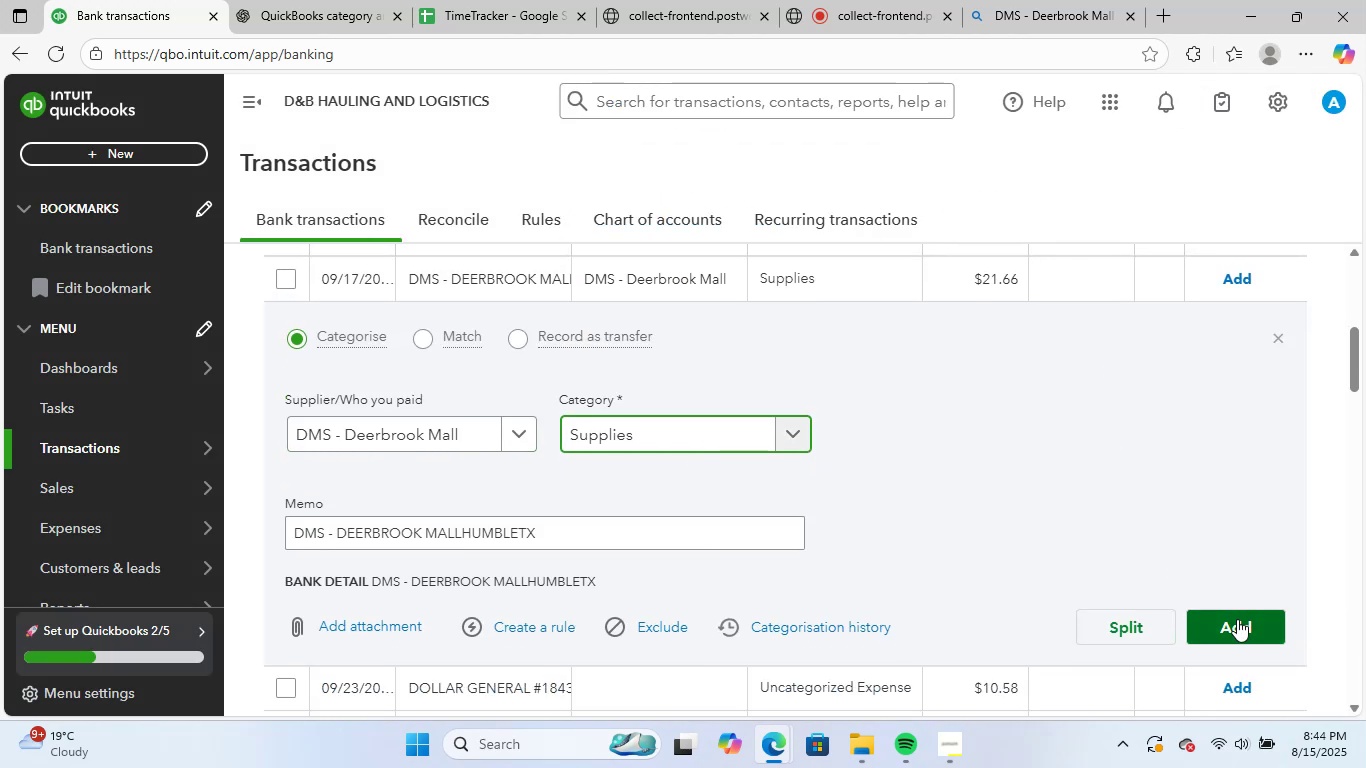 
left_click([1237, 619])
 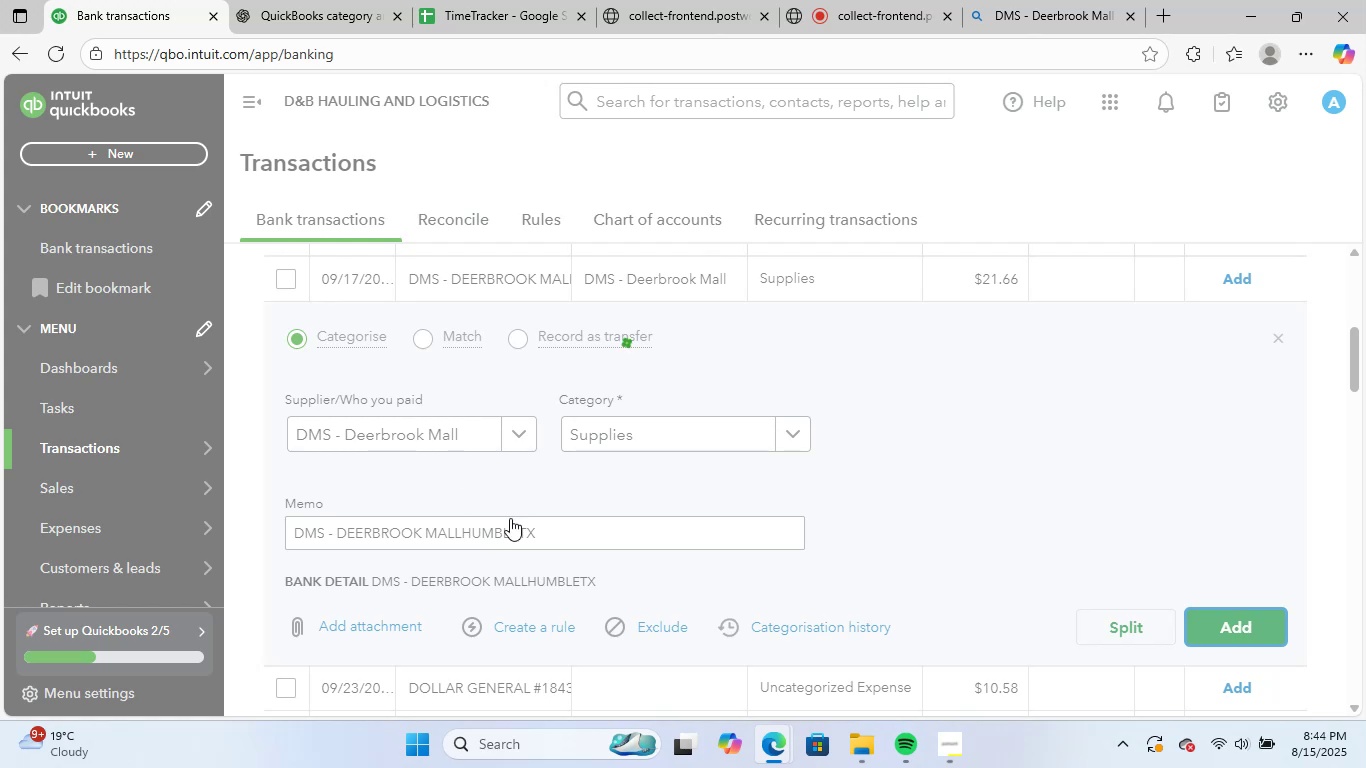 
scroll: coordinate [524, 511], scroll_direction: up, amount: 2.0
 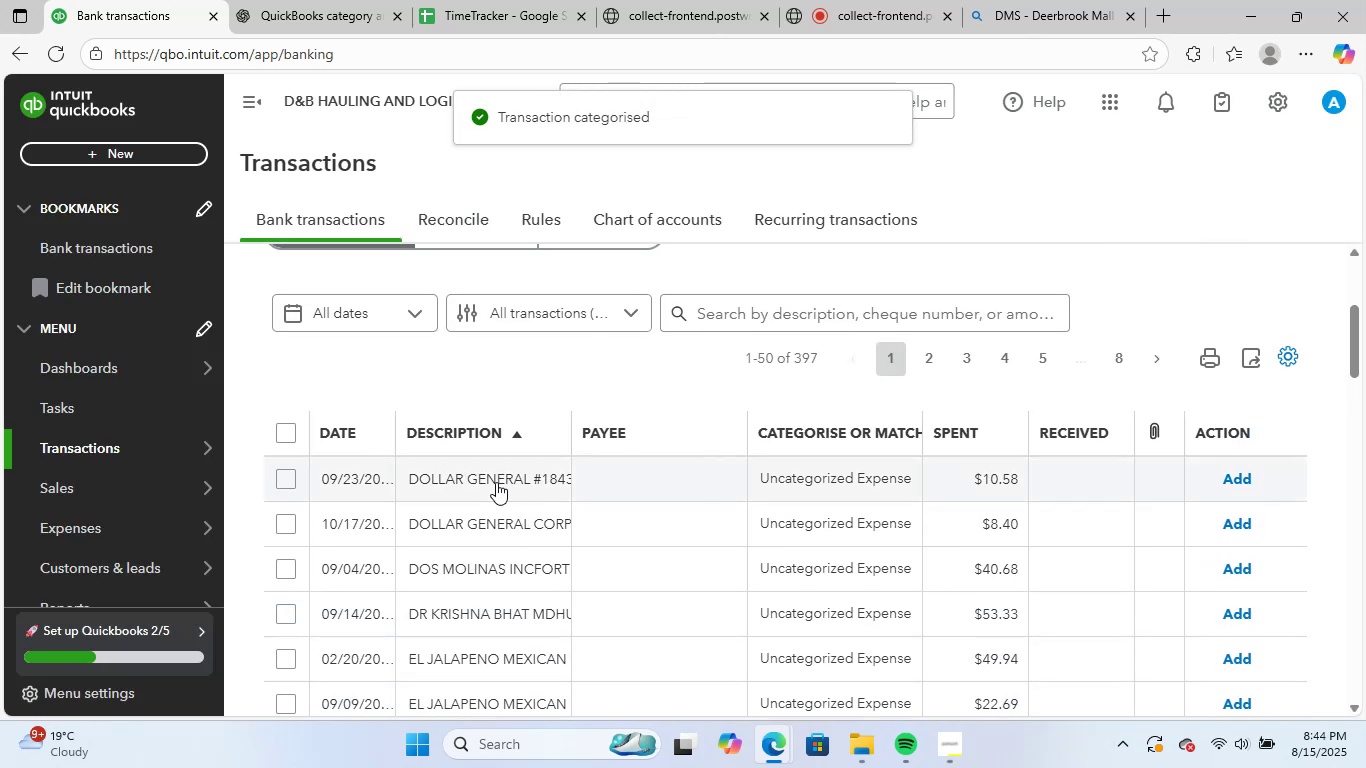 
left_click([496, 482])
 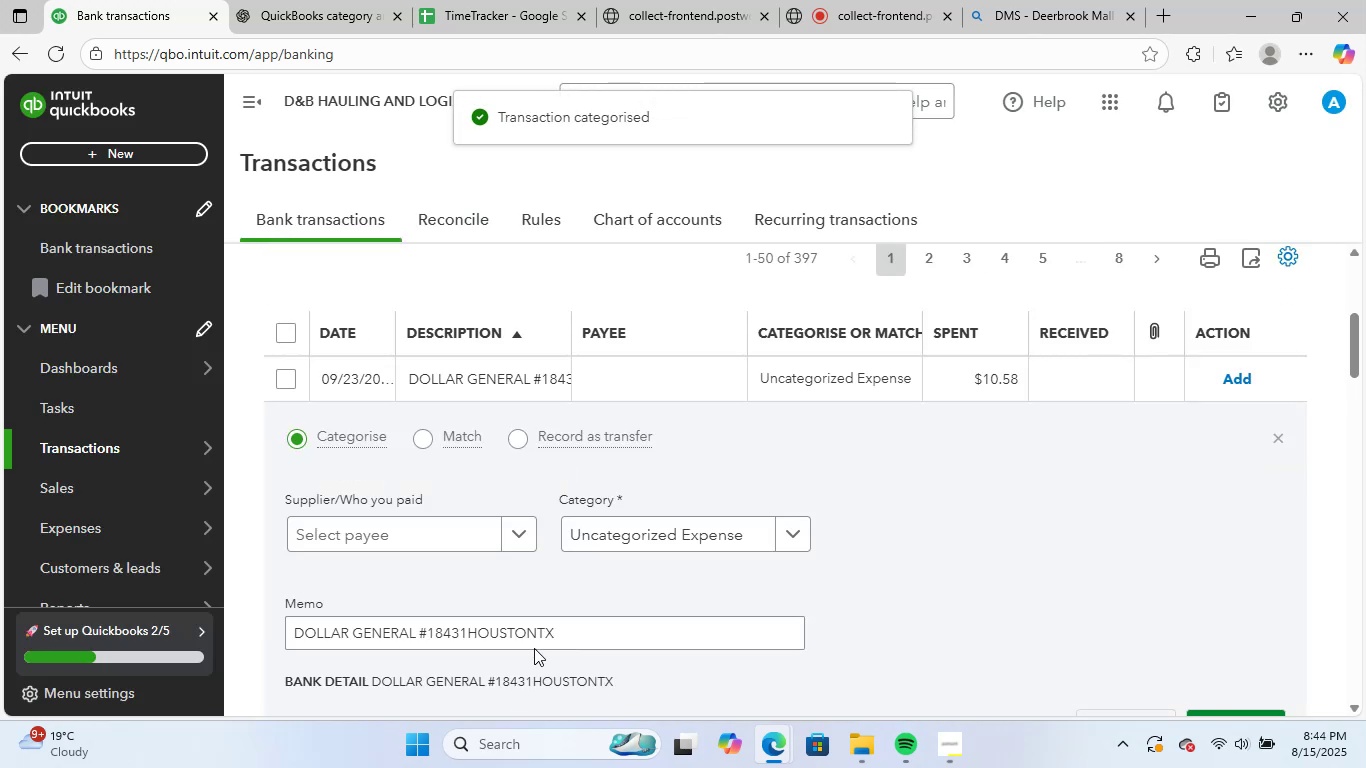 
left_click_drag(start_coordinate=[577, 633], to_coordinate=[237, 637])
 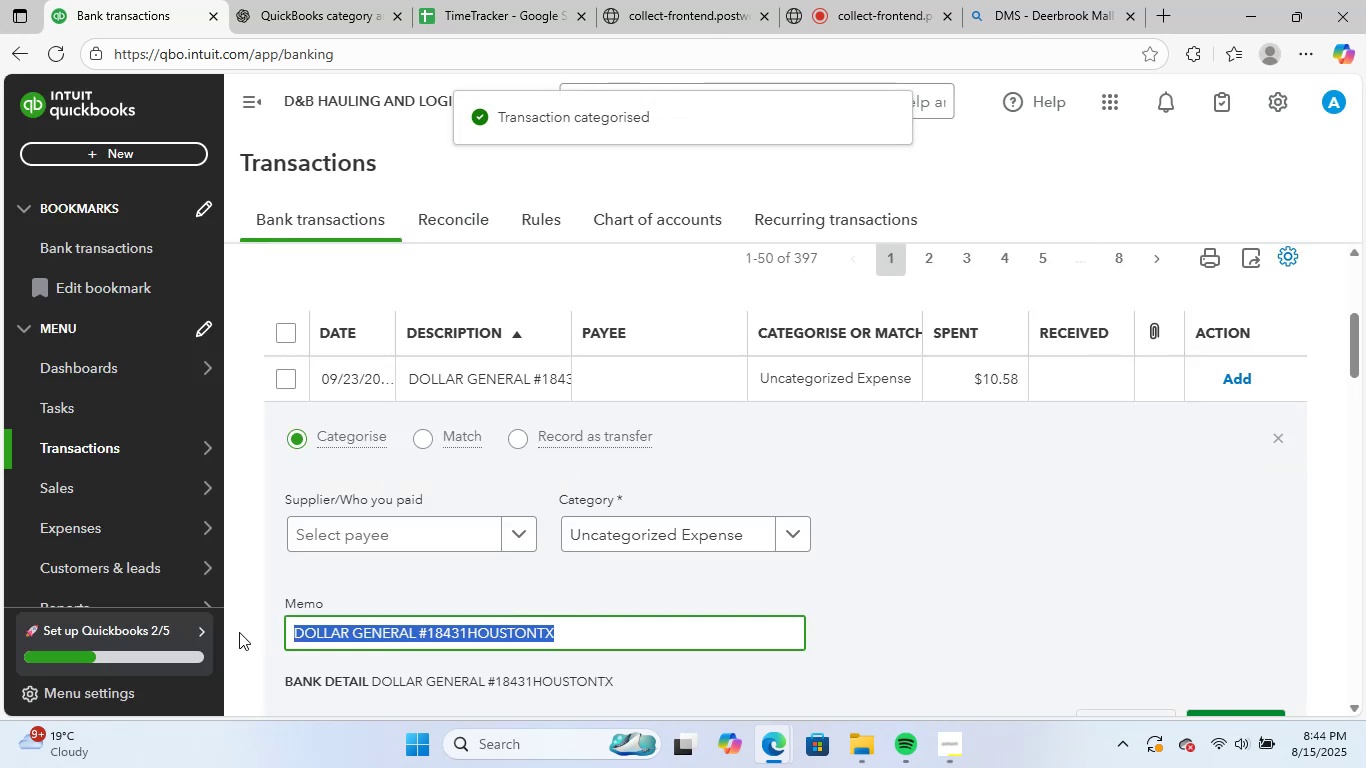 
key(Control+ControlLeft)
 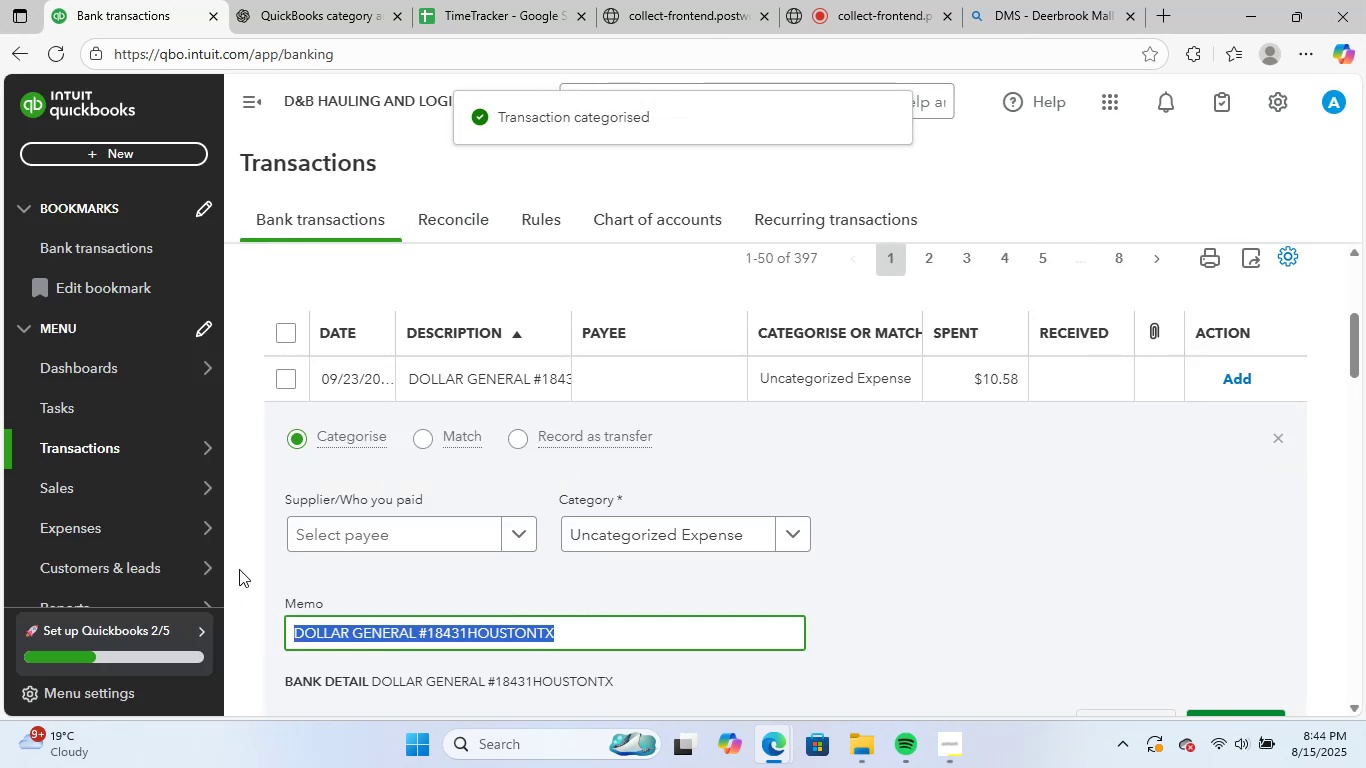 
key(C)
 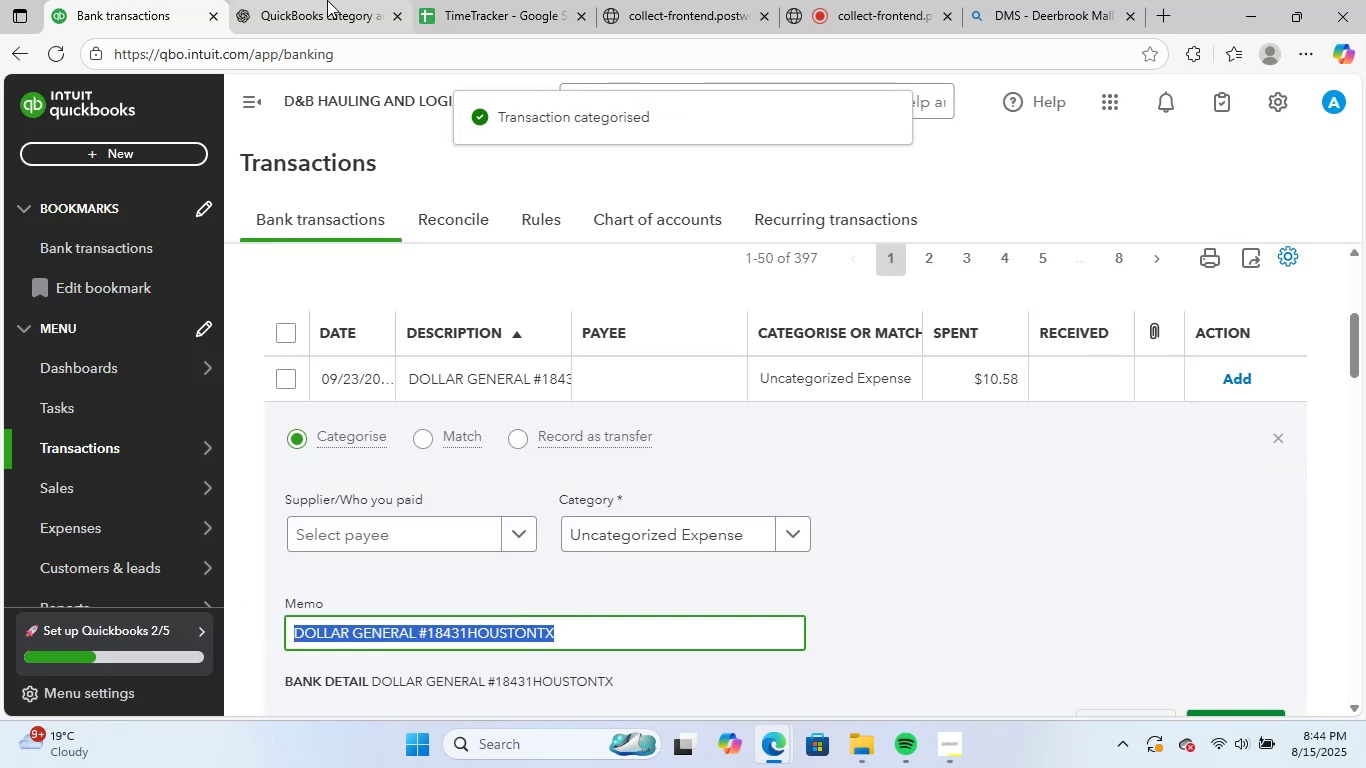 
left_click([327, 0])
 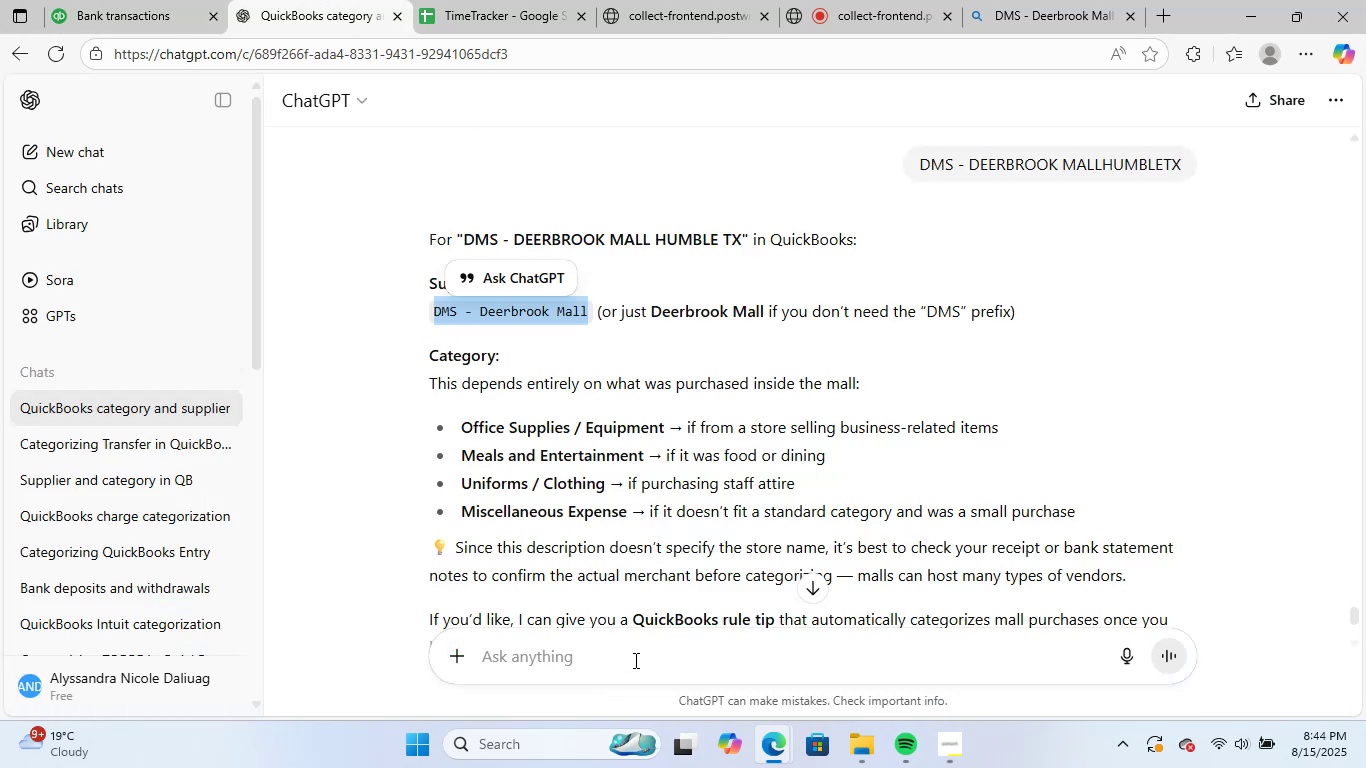 
key(Control+ControlLeft)
 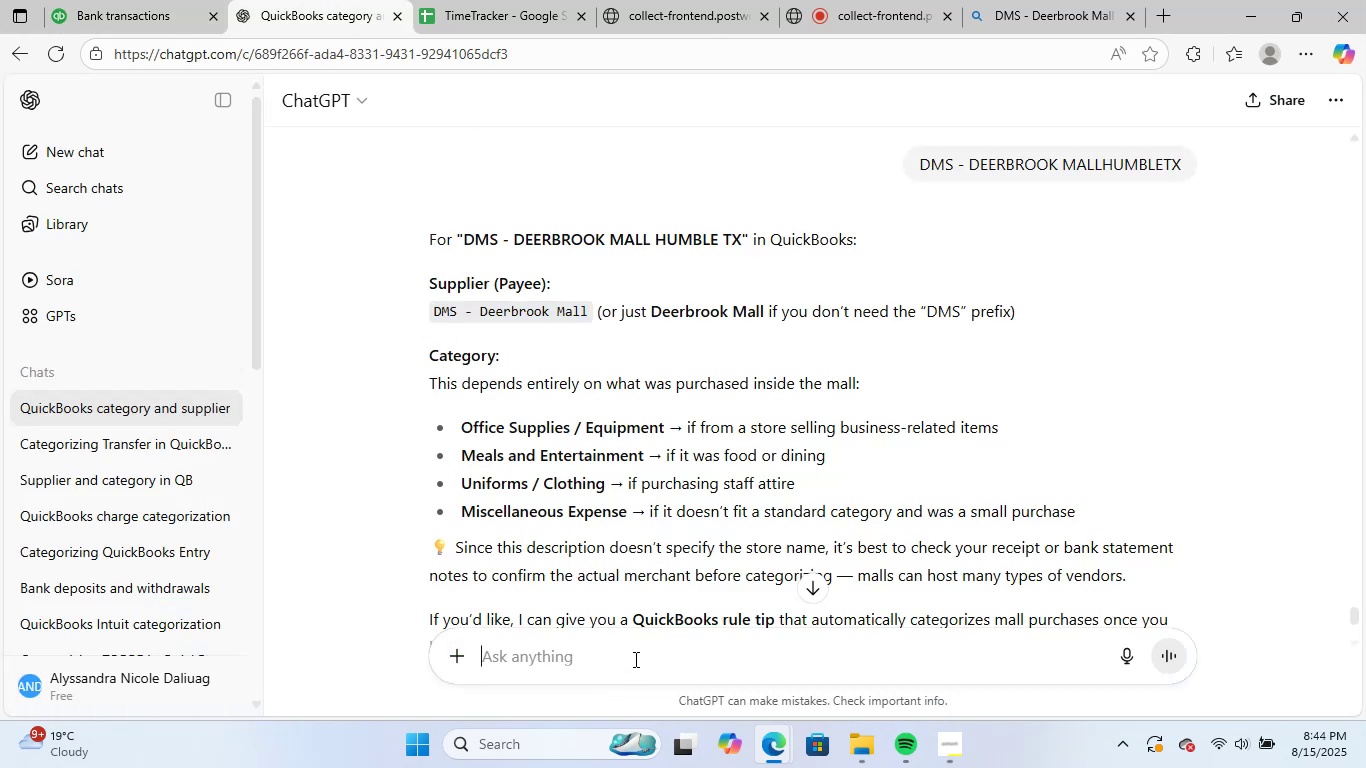 
key(Control+V)
 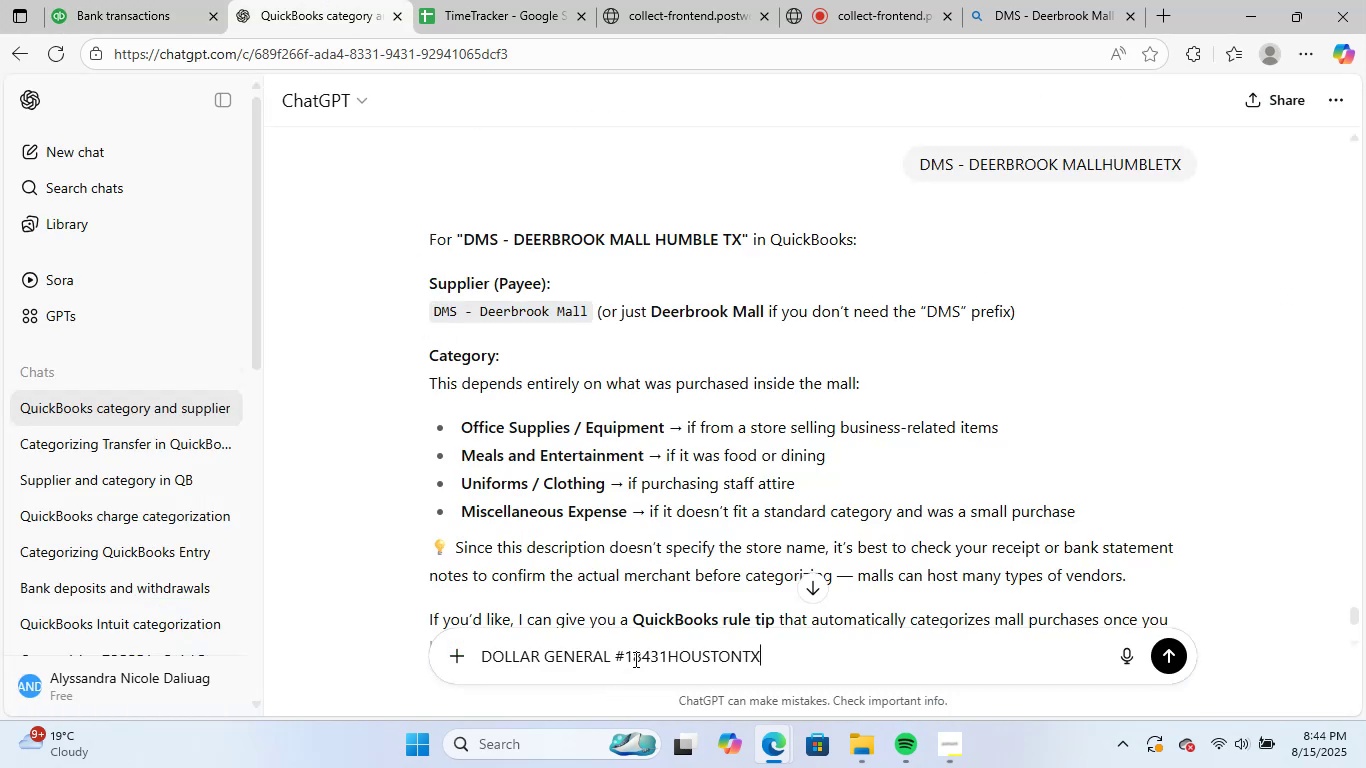 
key(NumpadEnter)
 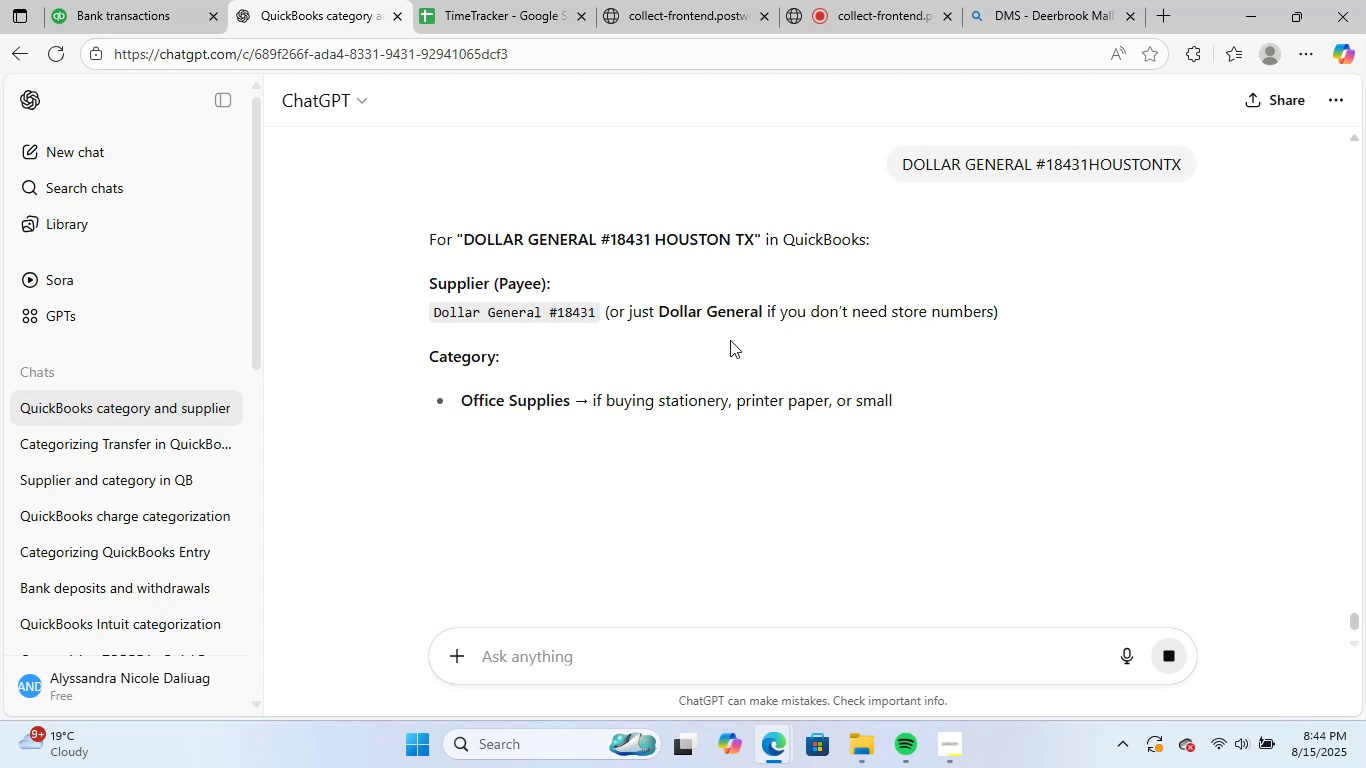 
wait(5.64)
 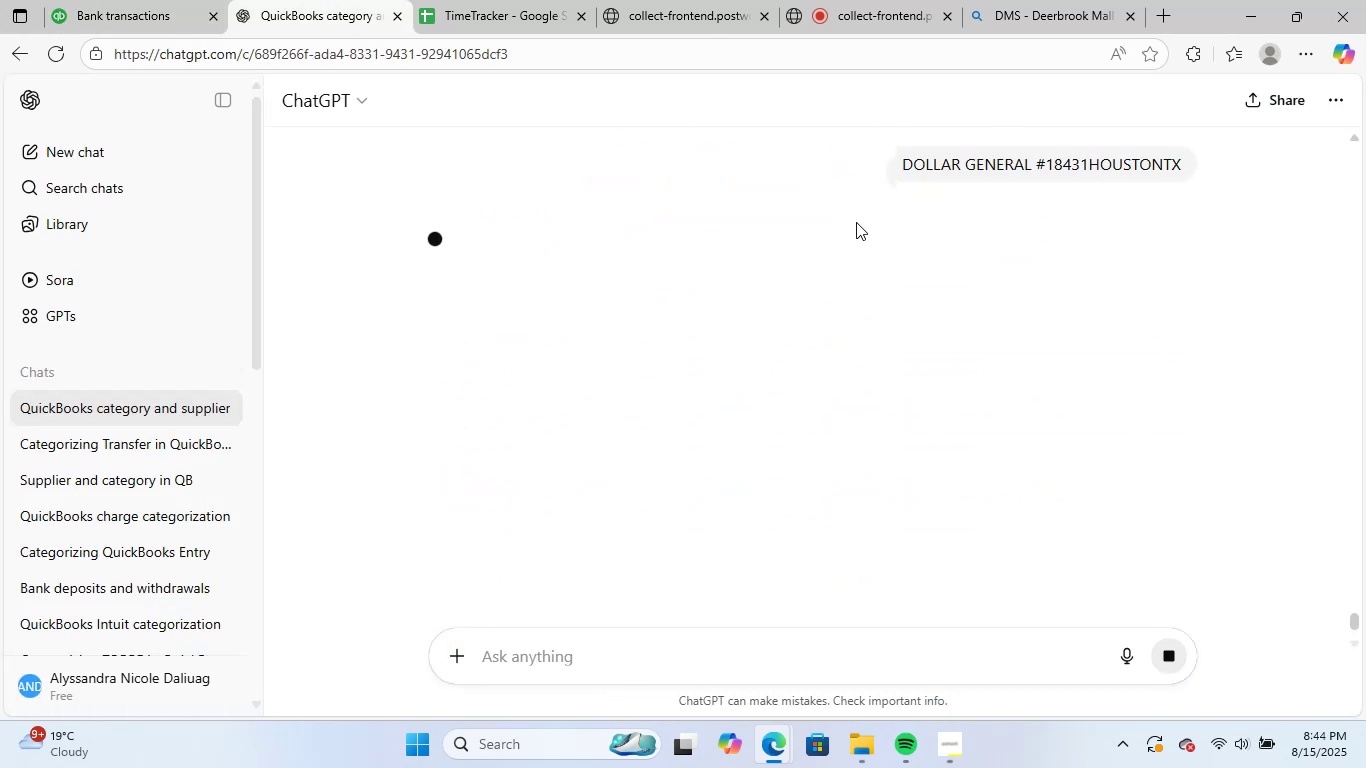 
left_click_drag(start_coordinate=[438, 315], to_coordinate=[503, 315])
 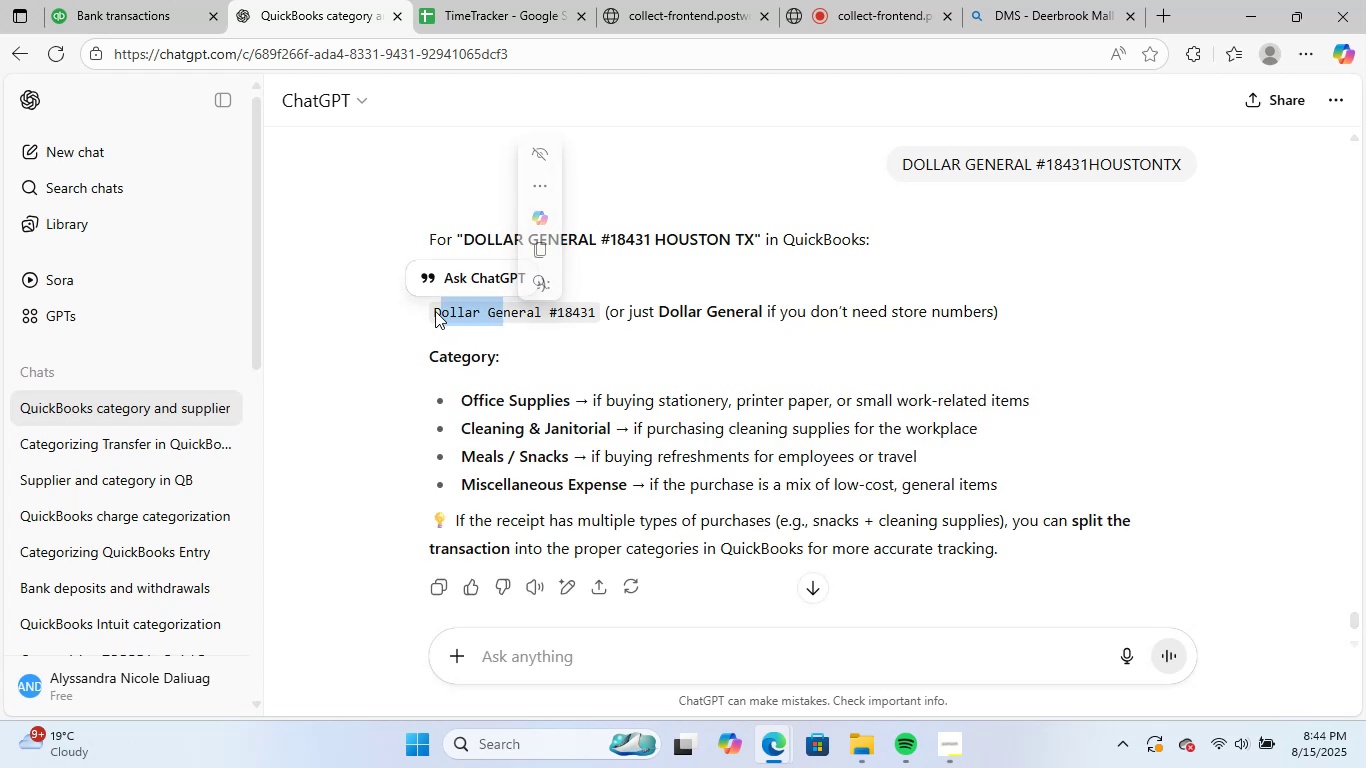 
left_click([435, 311])
 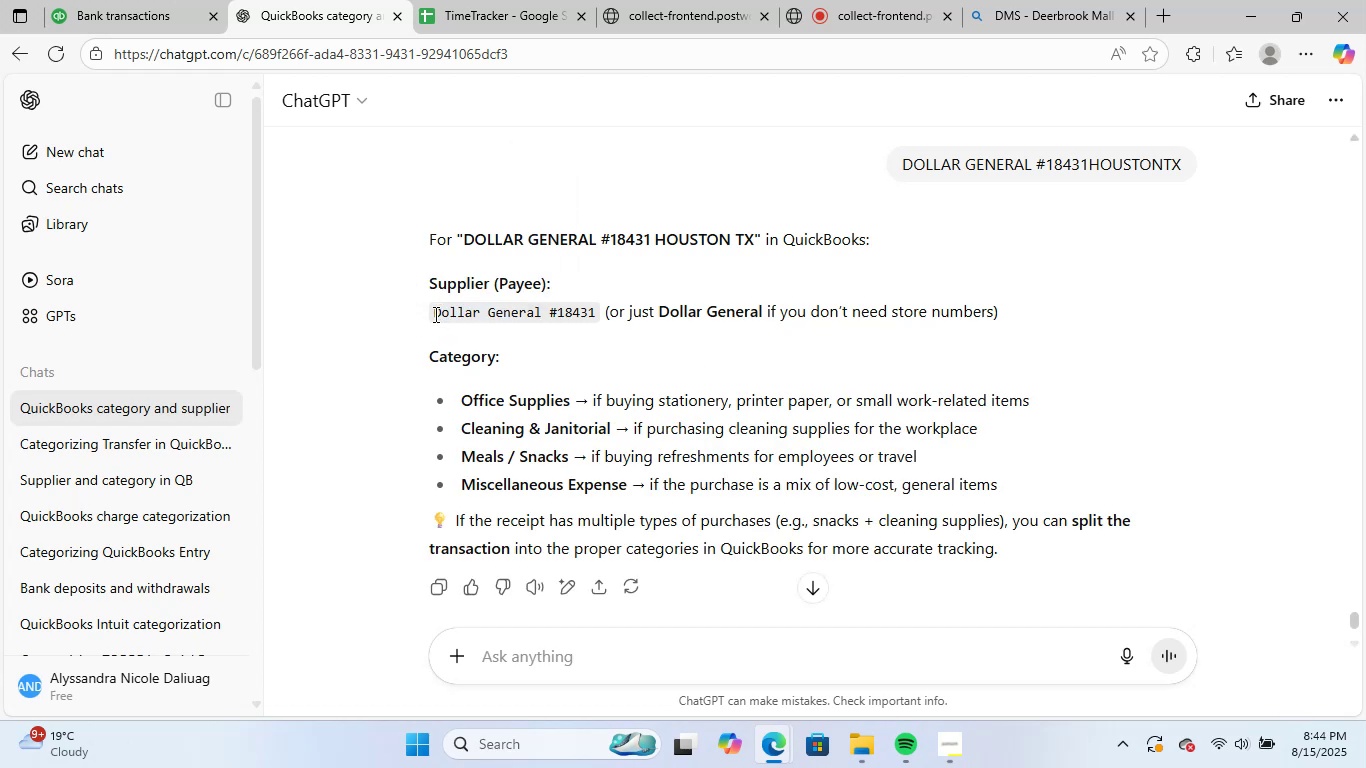 
left_click_drag(start_coordinate=[434, 314], to_coordinate=[539, 319])
 